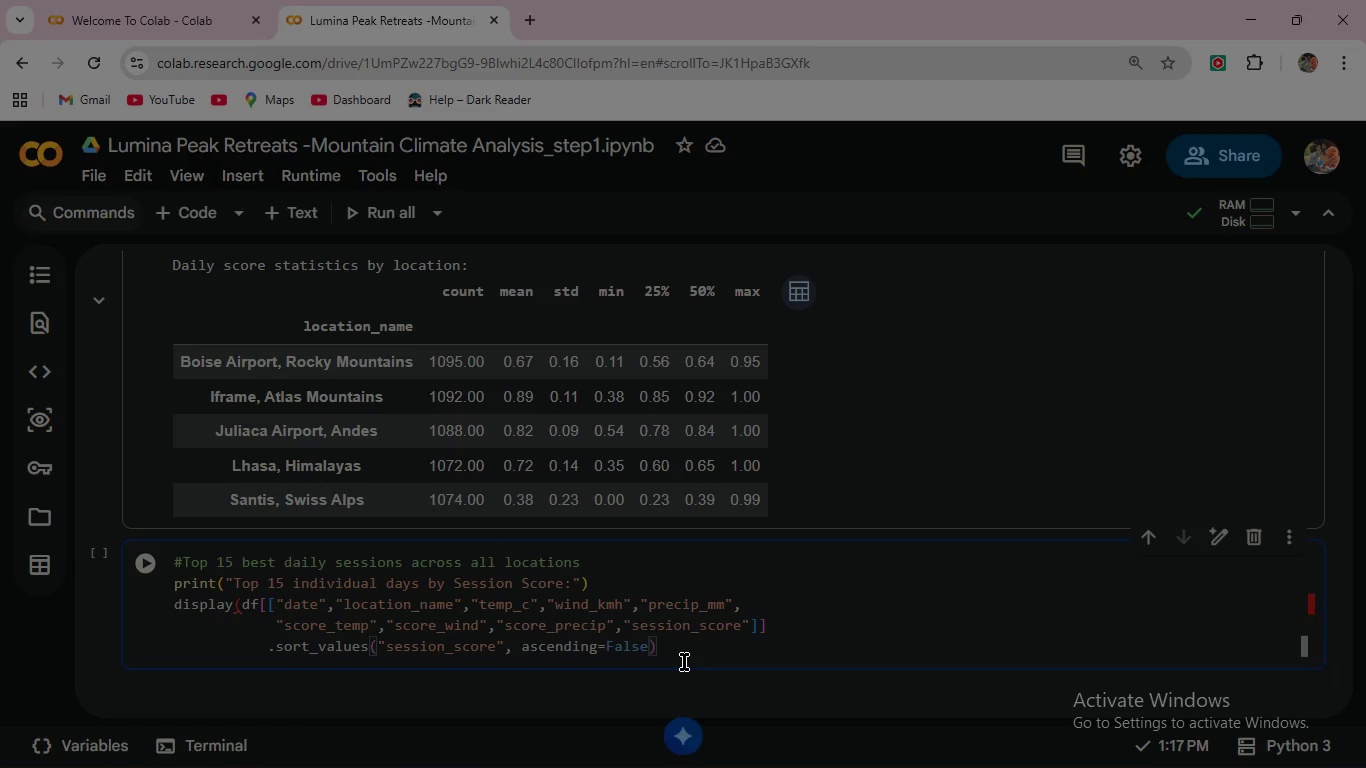 
key(Backspace)
 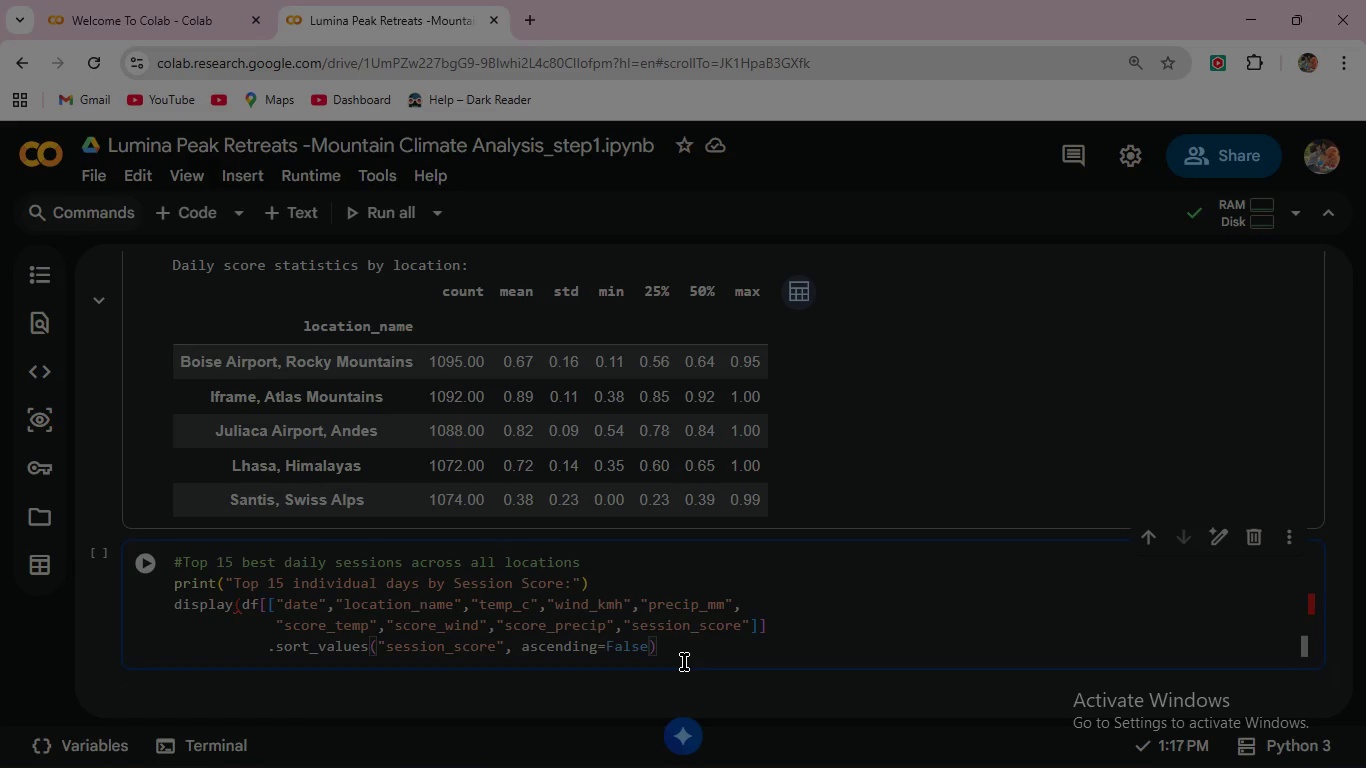 
key(ArrowRight)
 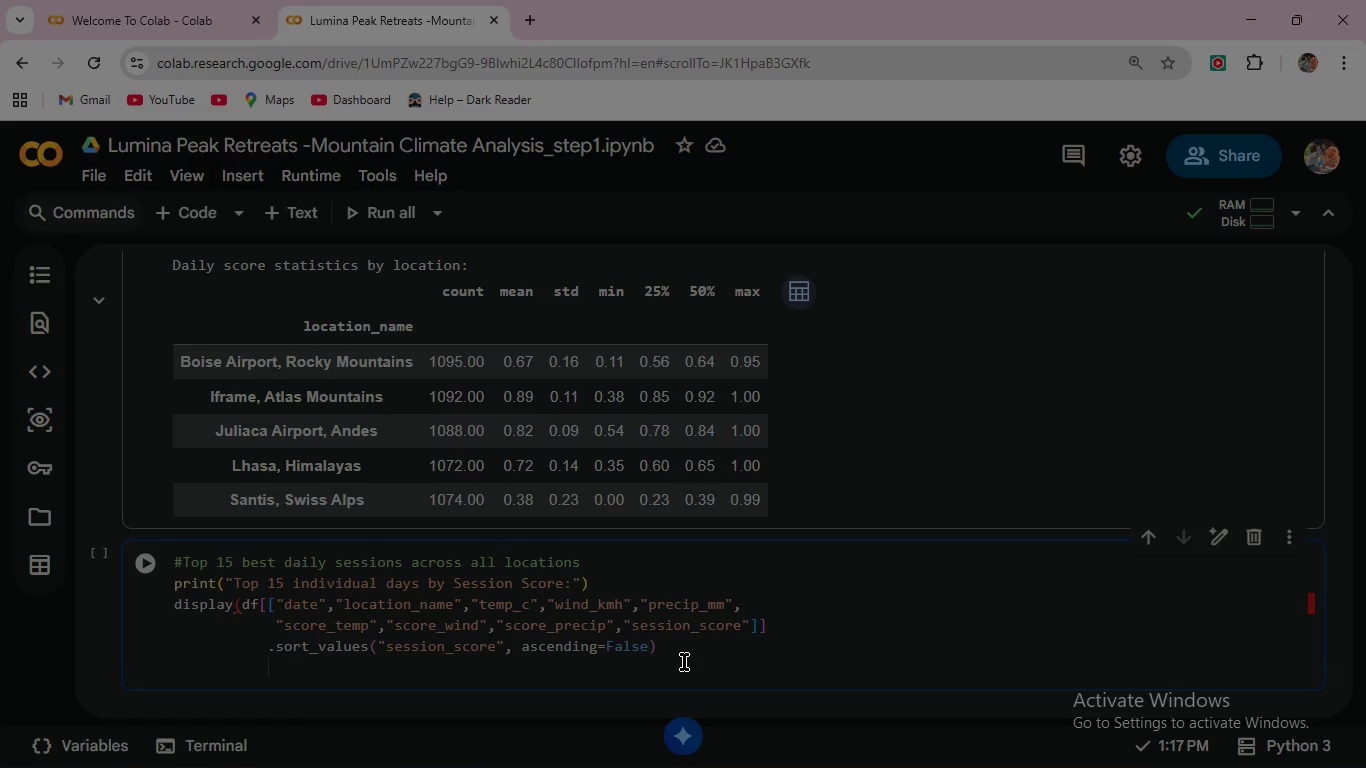 
key(Enter)
 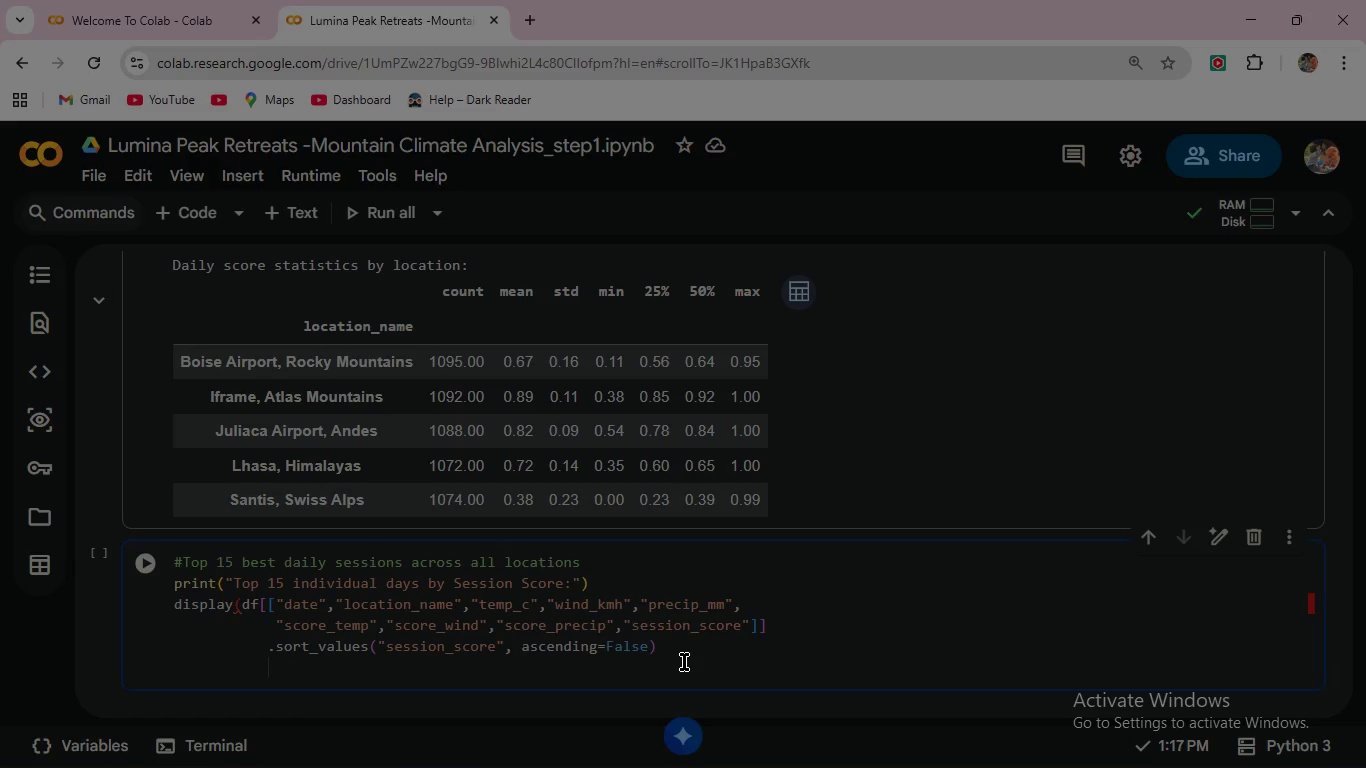 
type(.head(15)
 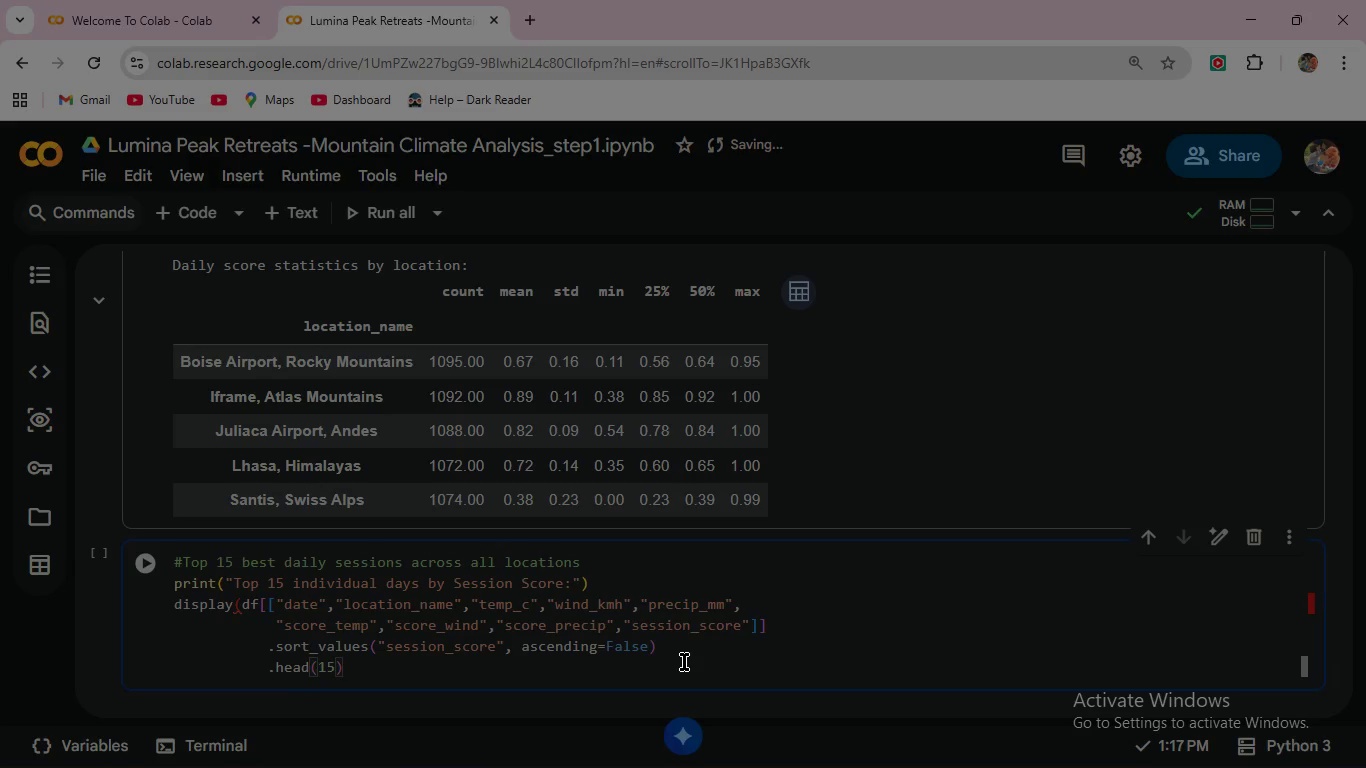 
key(ArrowRight)
 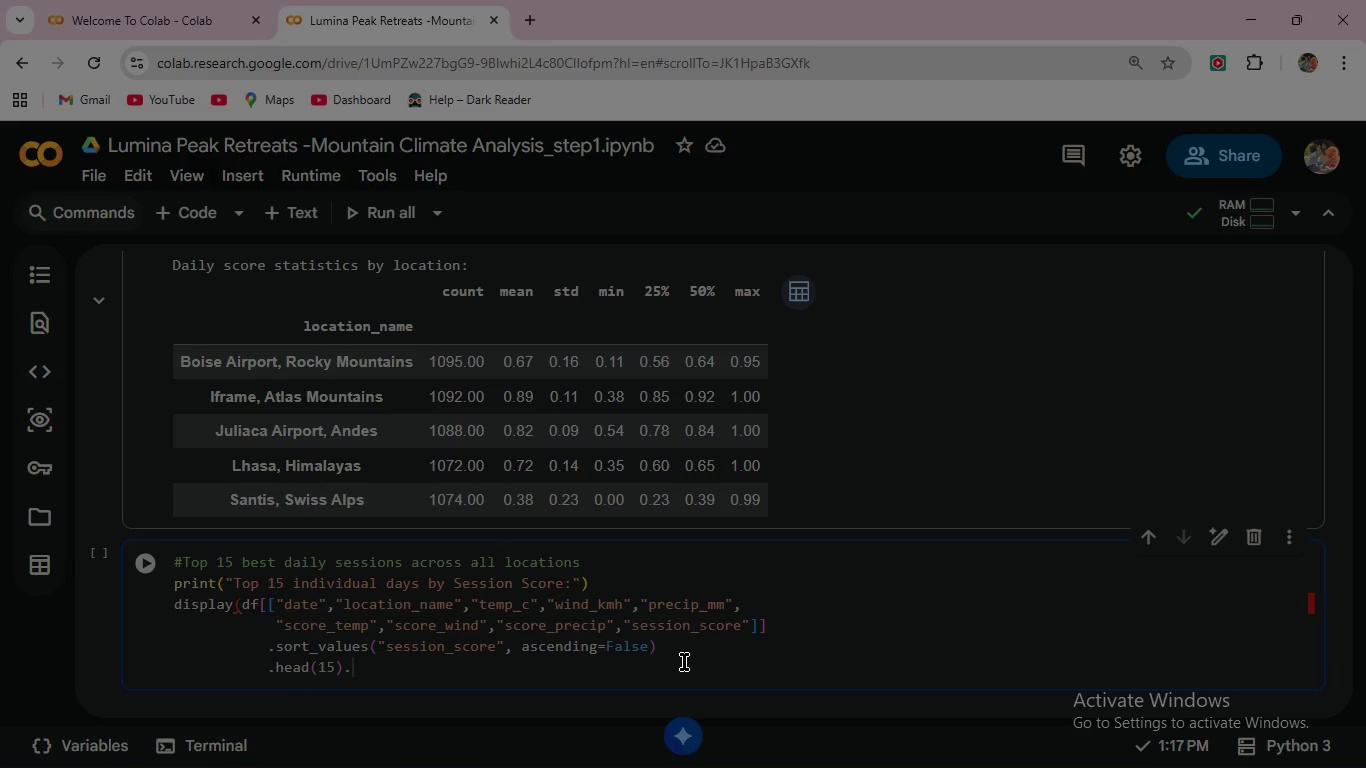 
type(.round(3)
 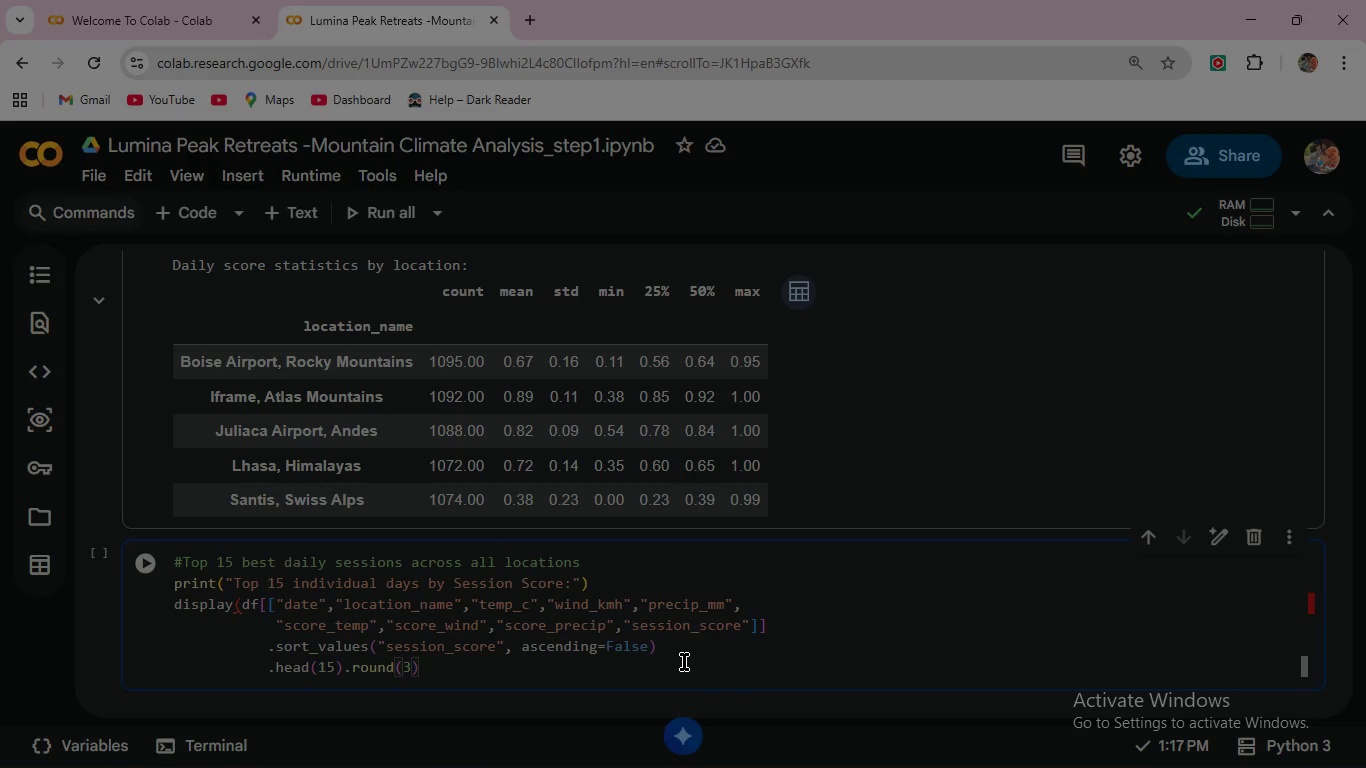 
key(ArrowRight)
 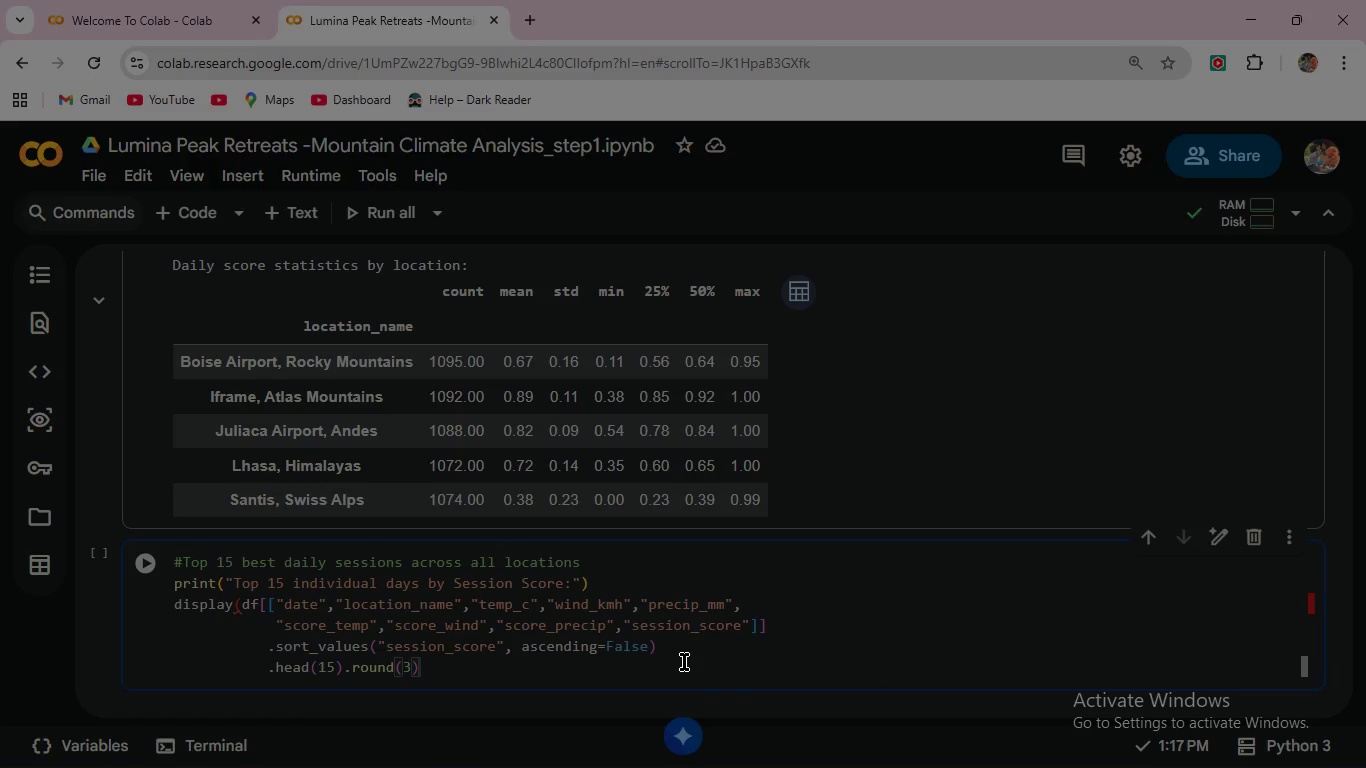 
key(Shift+0)
 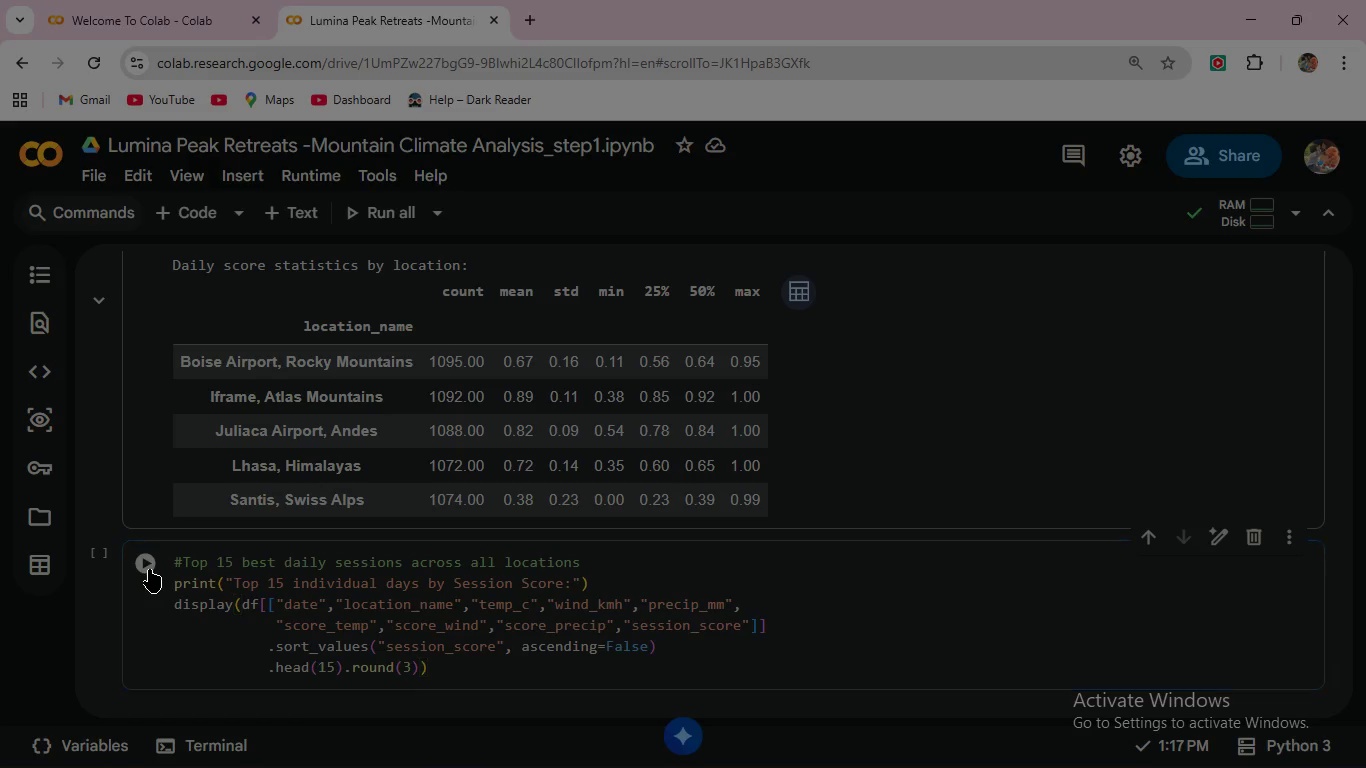 
left_click([149, 569])
 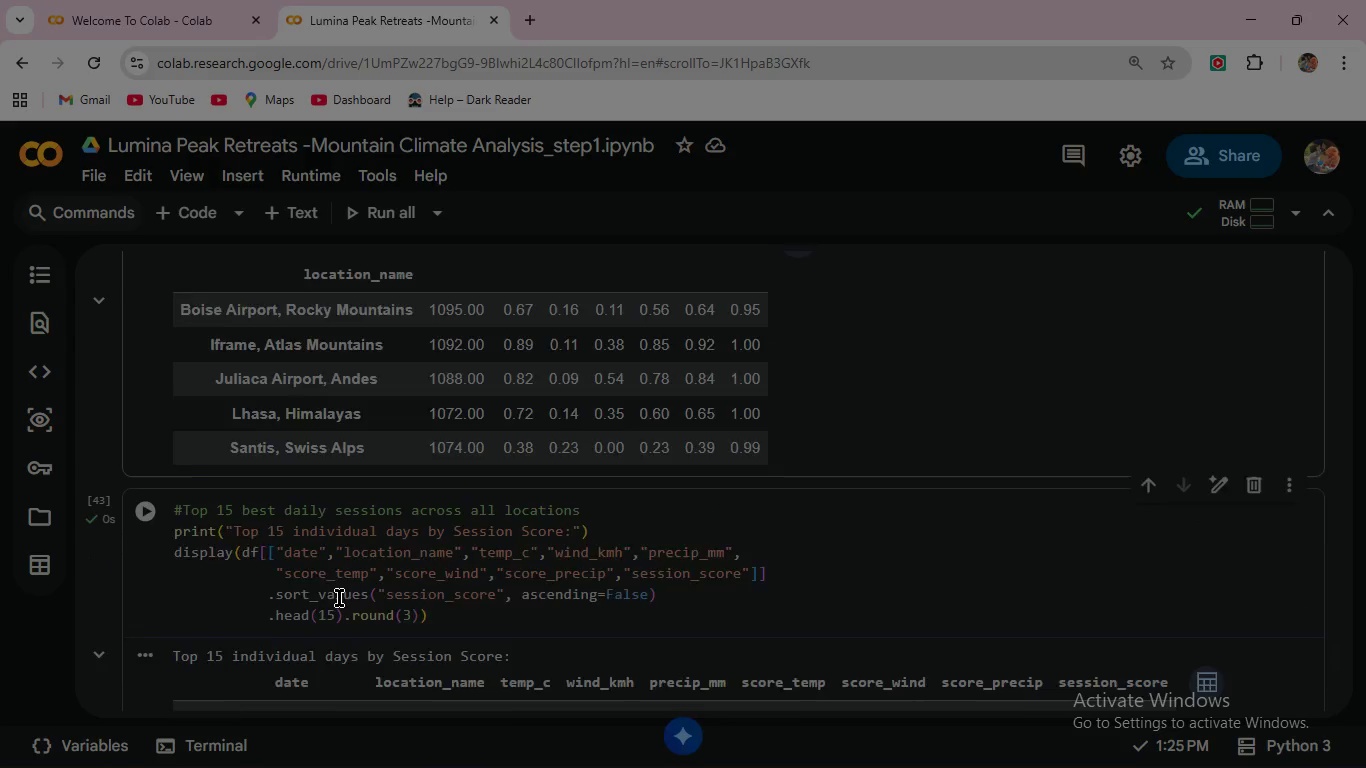 
scroll: coordinate [339, 598], scroll_direction: down, amount: 2.0
 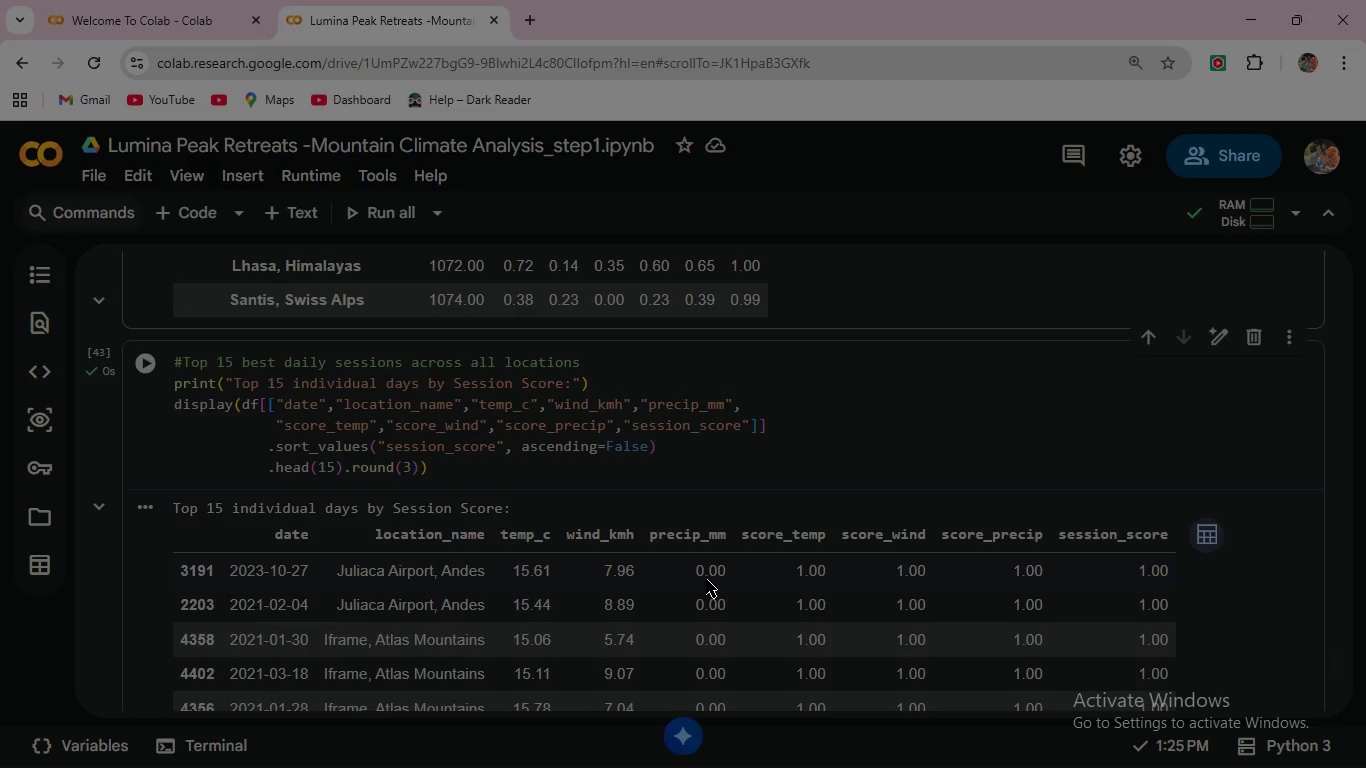 
wait(20.13)
 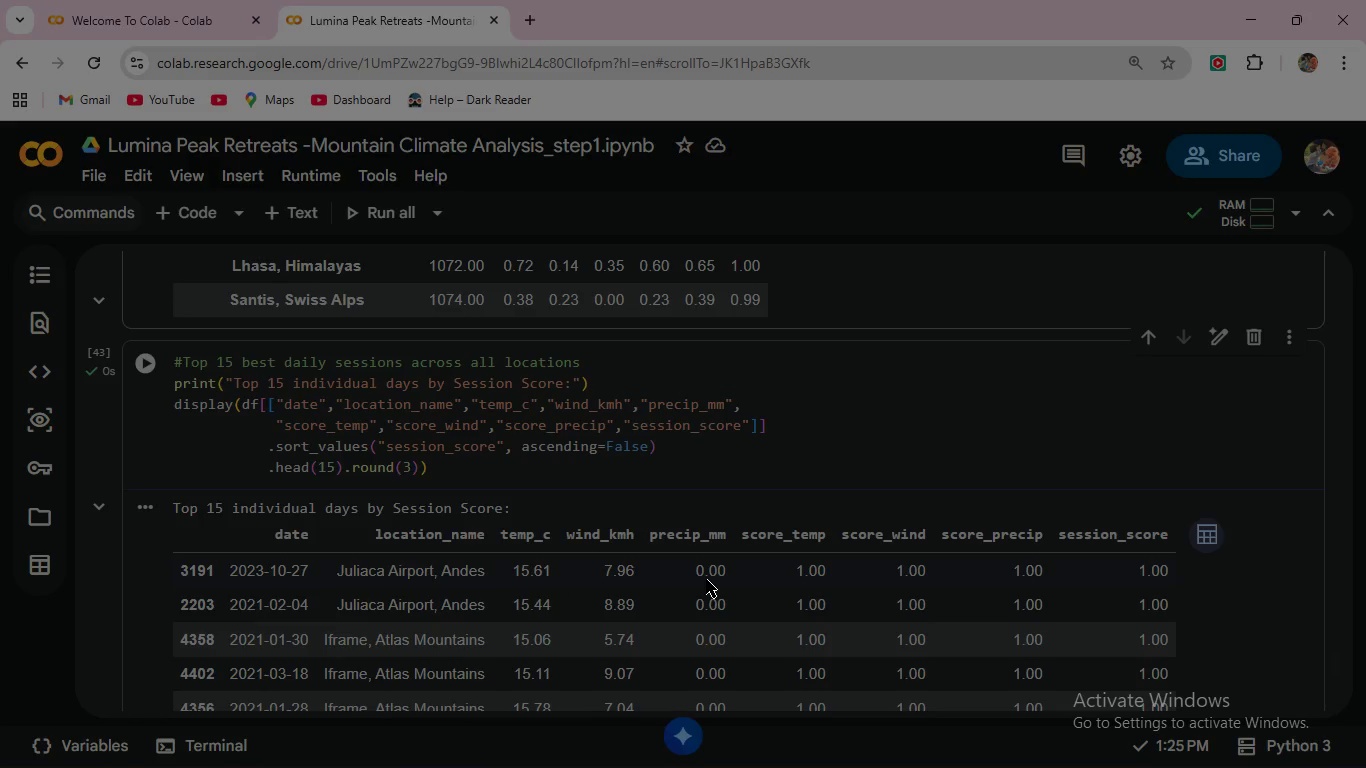 
scroll: coordinate [925, 586], scroll_direction: down, amount: 6.0
 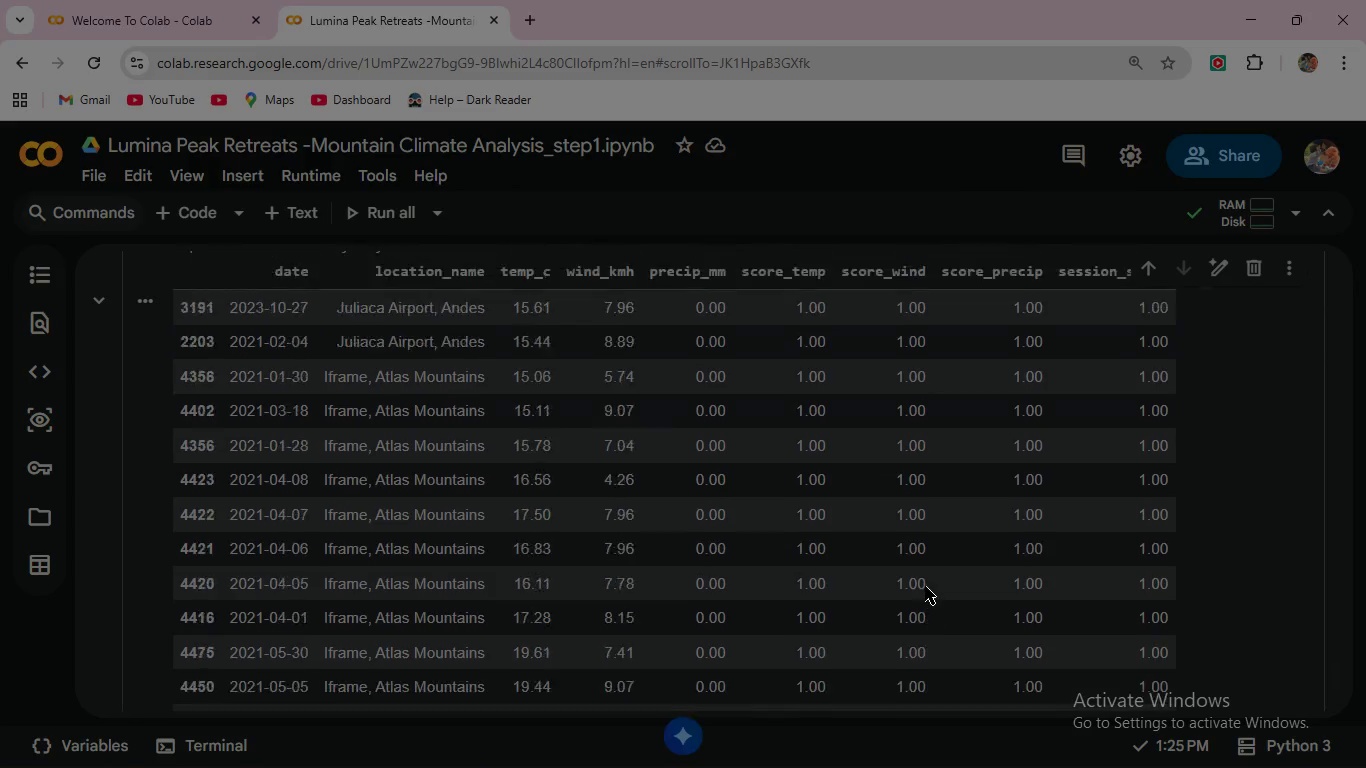 
scroll: coordinate [925, 586], scroll_direction: up, amount: 6.0
 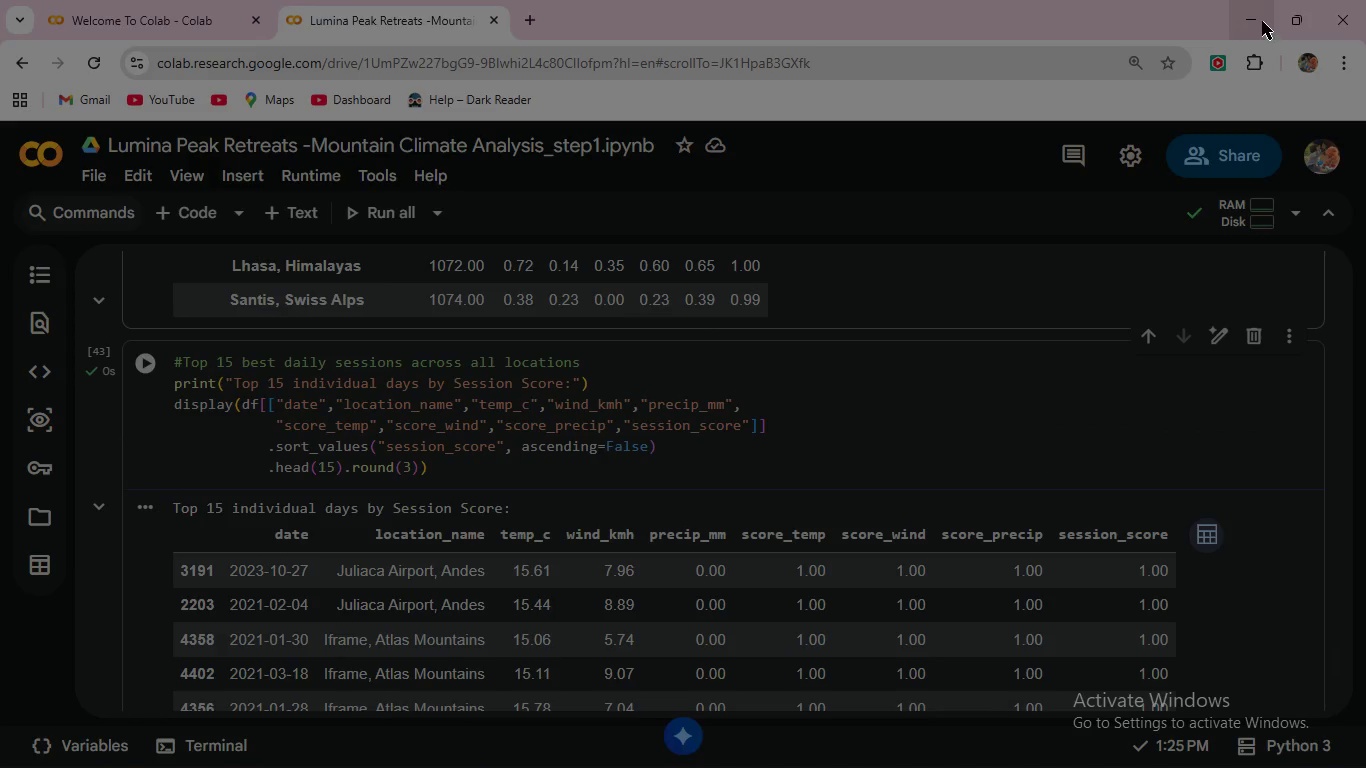 
left_click([1262, 21])
 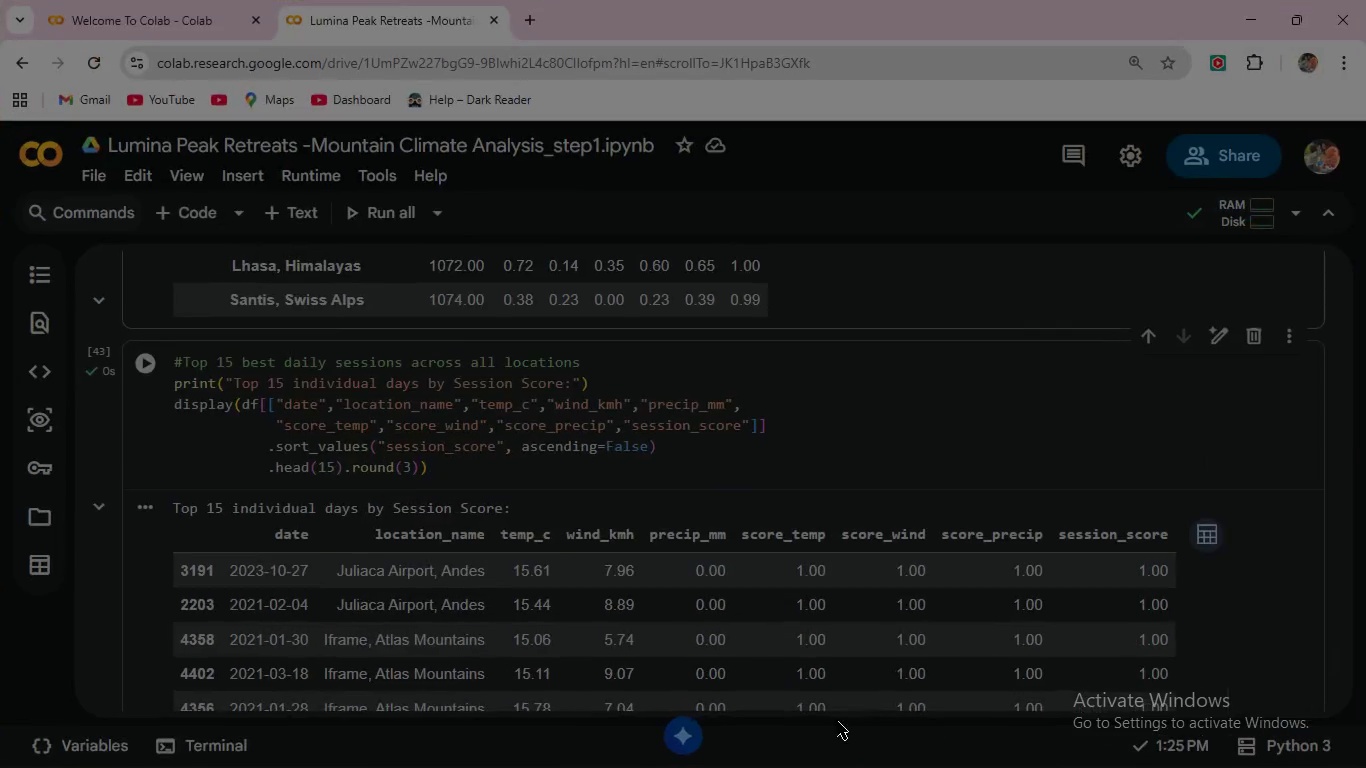 
scroll: coordinate [354, 467], scroll_direction: down, amount: 2.0
 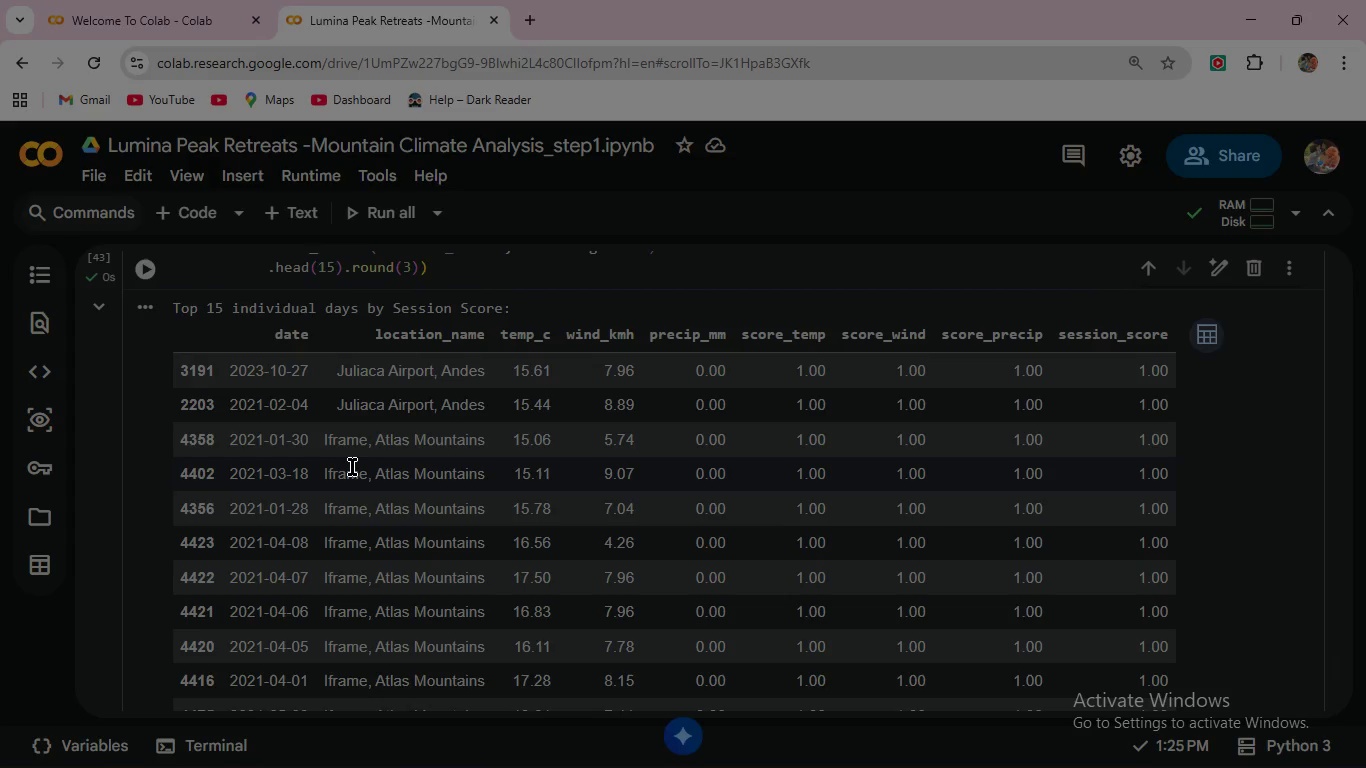 
wait(22.88)
 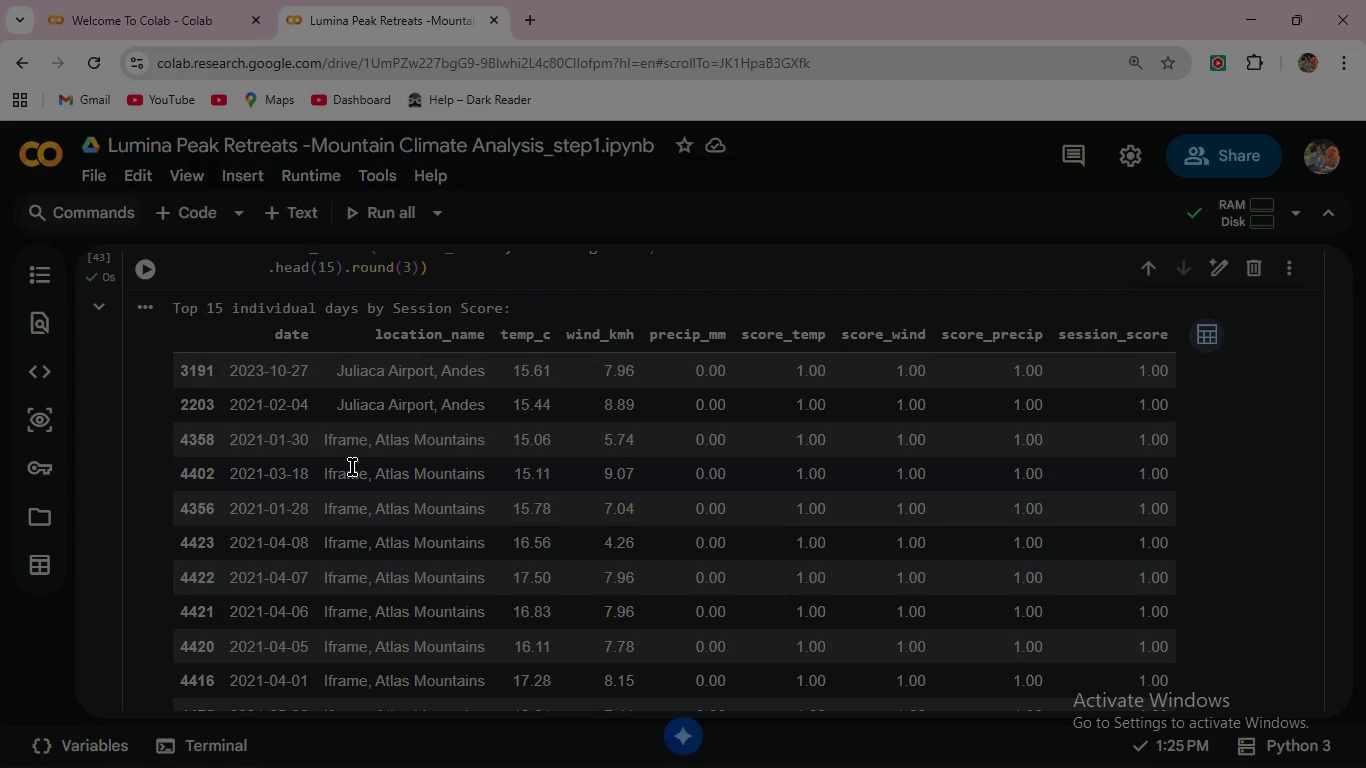 
scroll: coordinate [285, 442], scroll_direction: down, amount: 2.0
 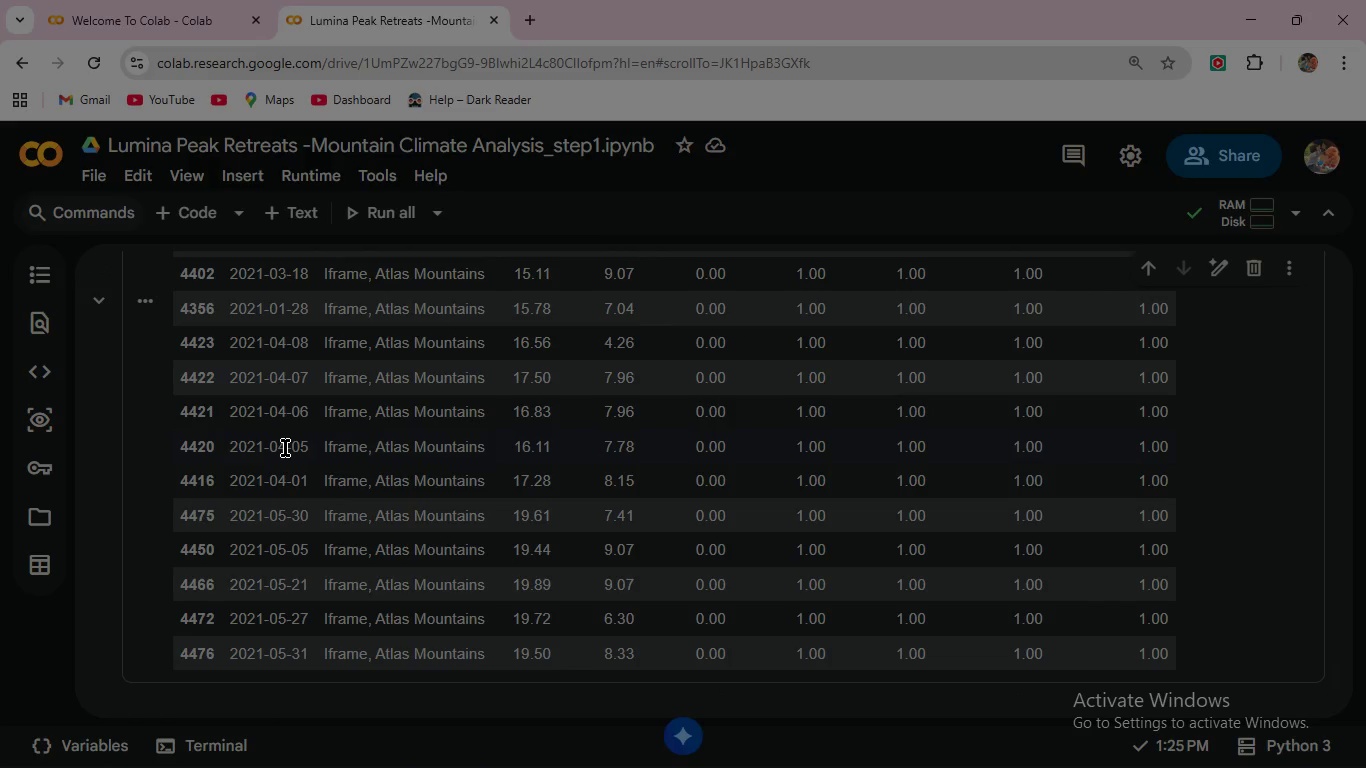 
wait(13.62)
 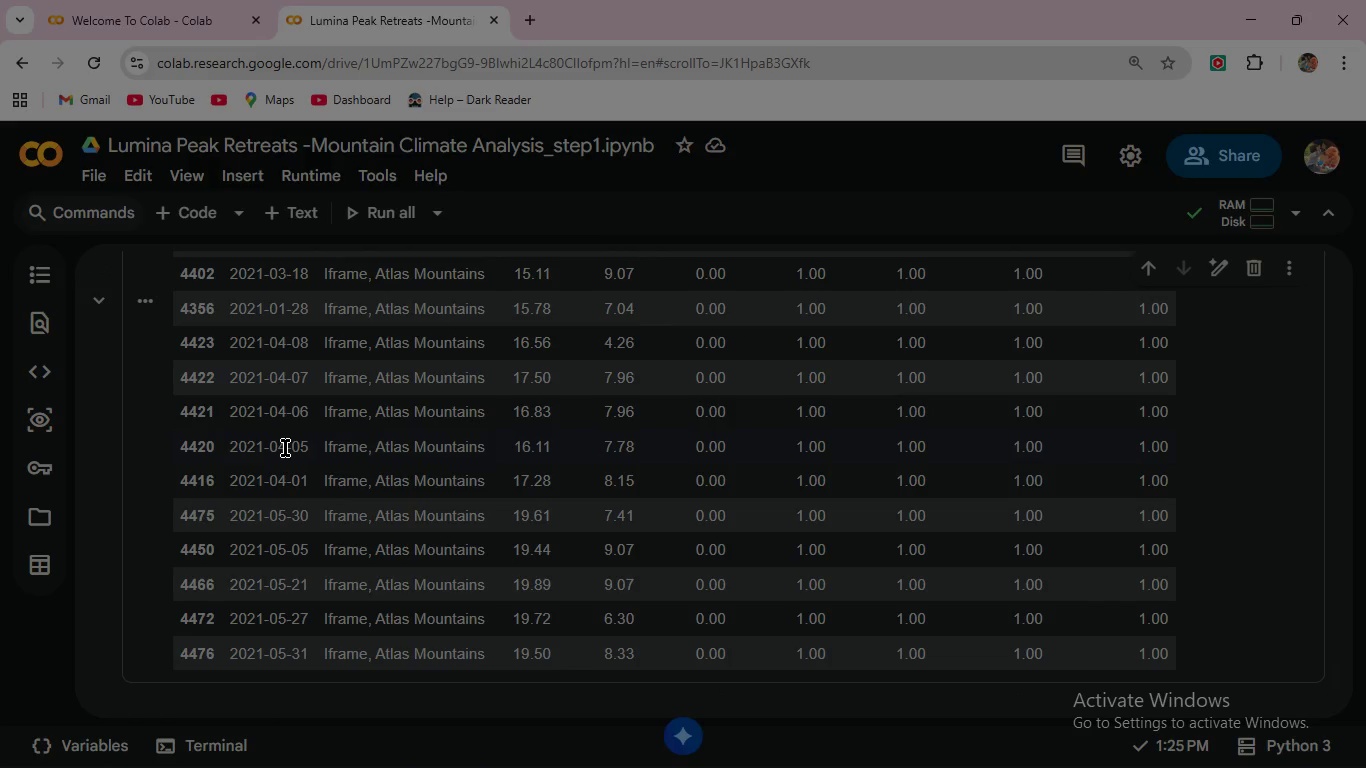 
scroll: coordinate [262, 430], scroll_direction: up, amount: 8.0
 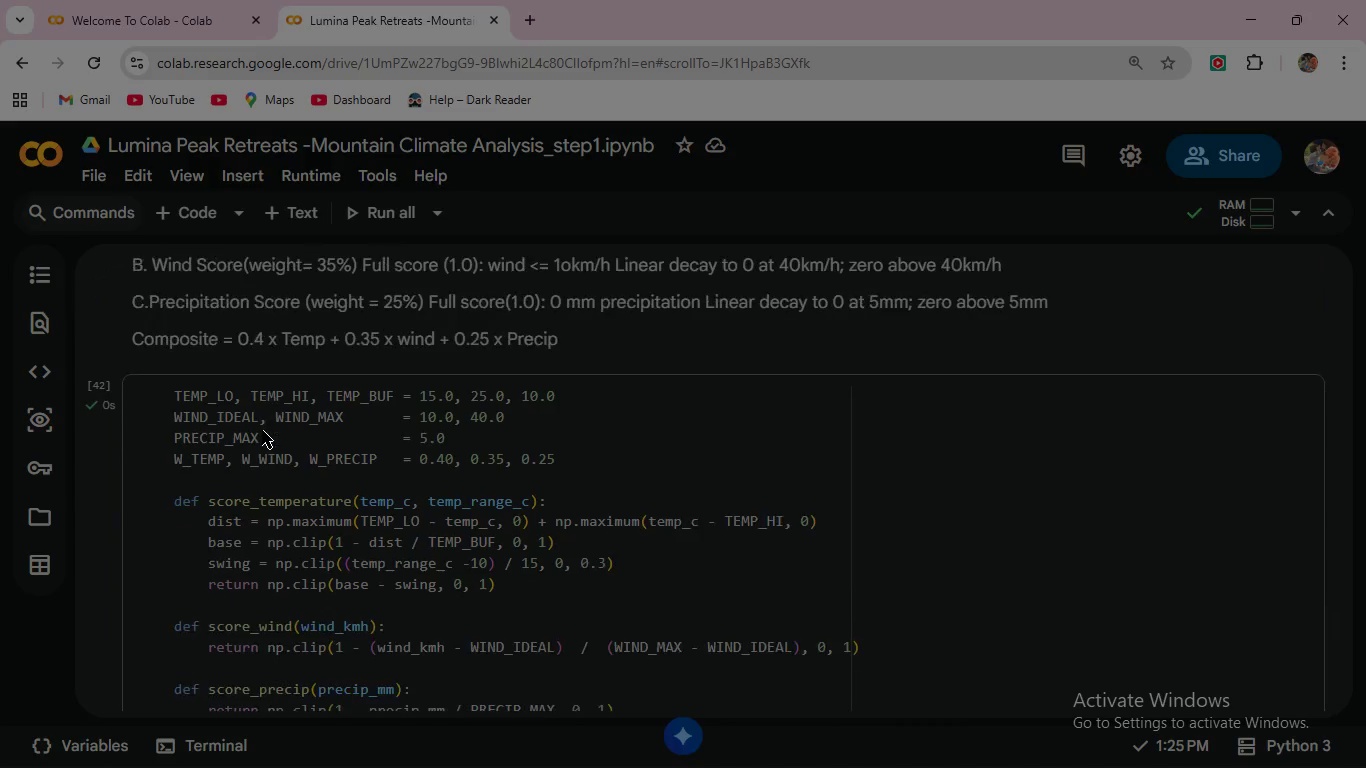 
scroll: coordinate [262, 430], scroll_direction: down, amount: 4.0
 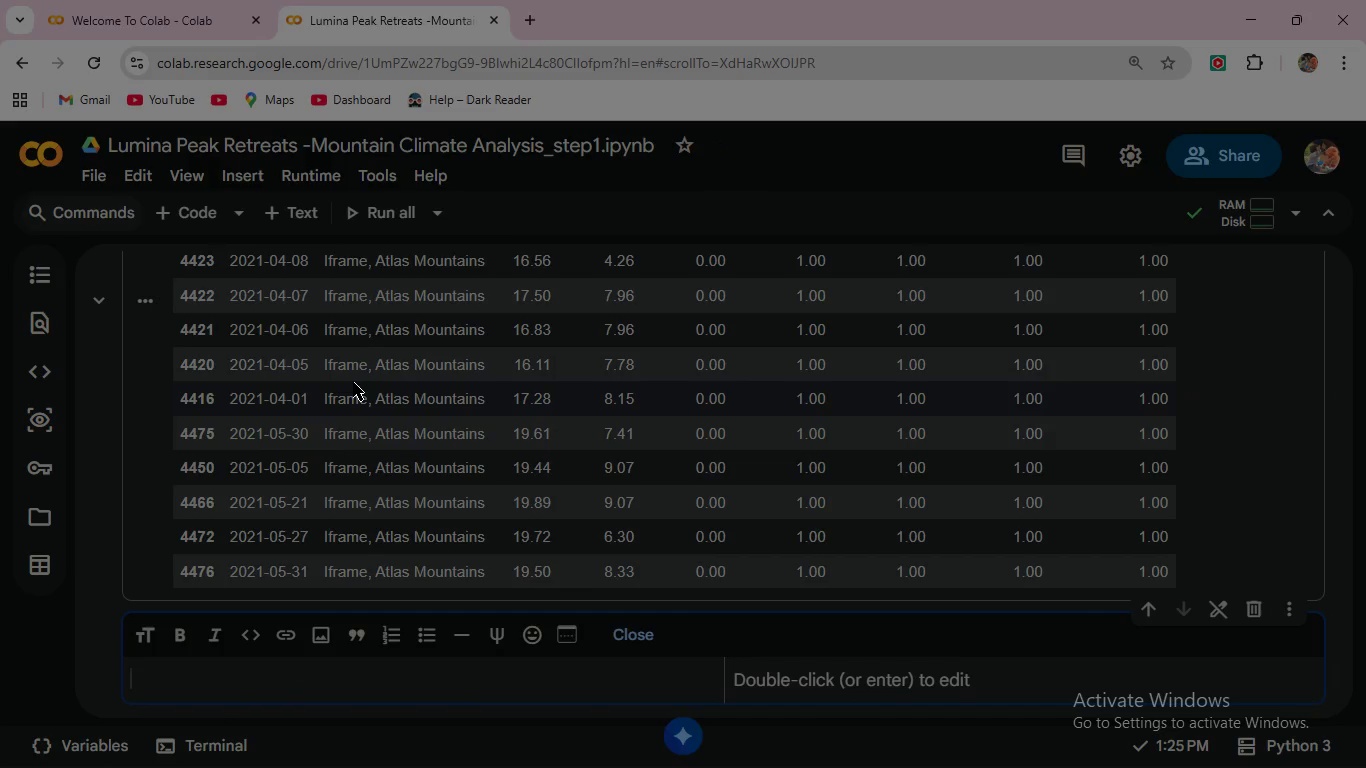 
wait(5.16)
 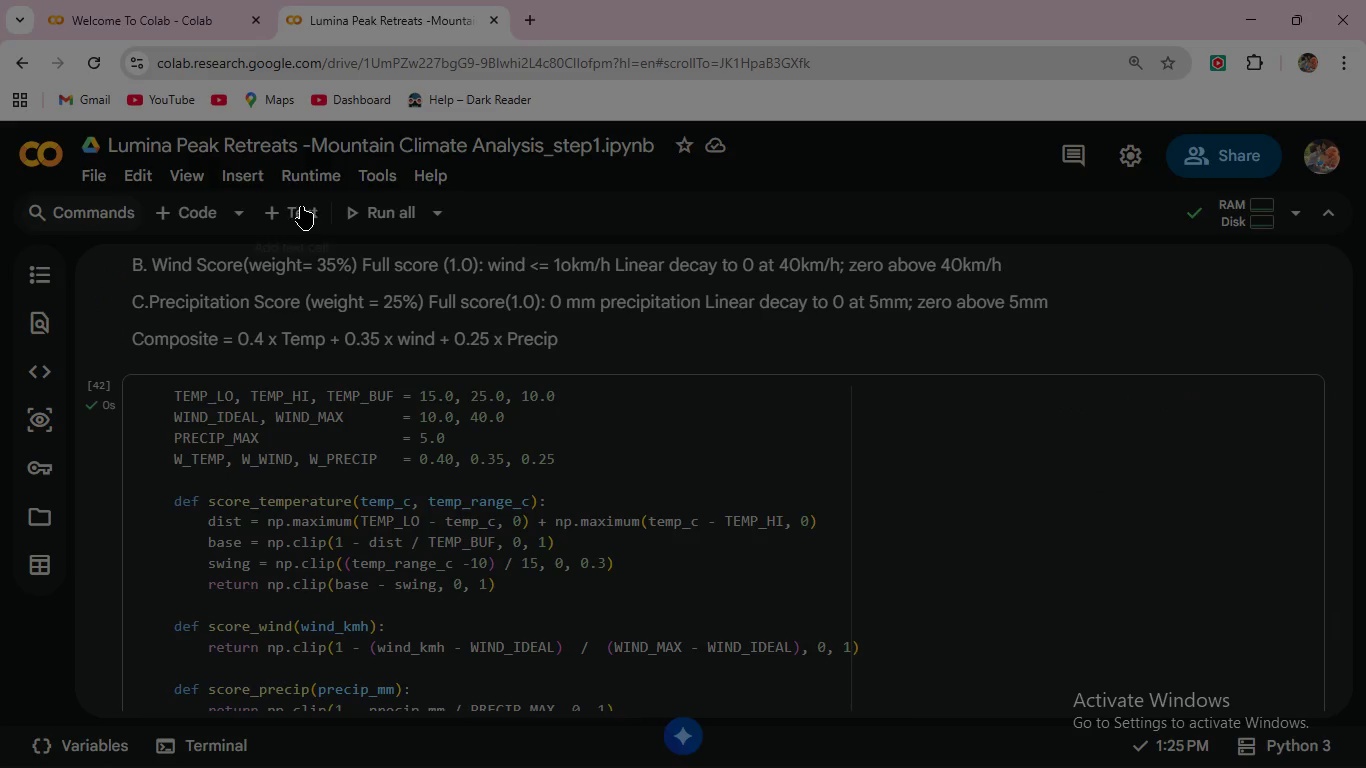 
type(S)
key(Backspace)
type(#Step 9 Monthly Aggregation )
 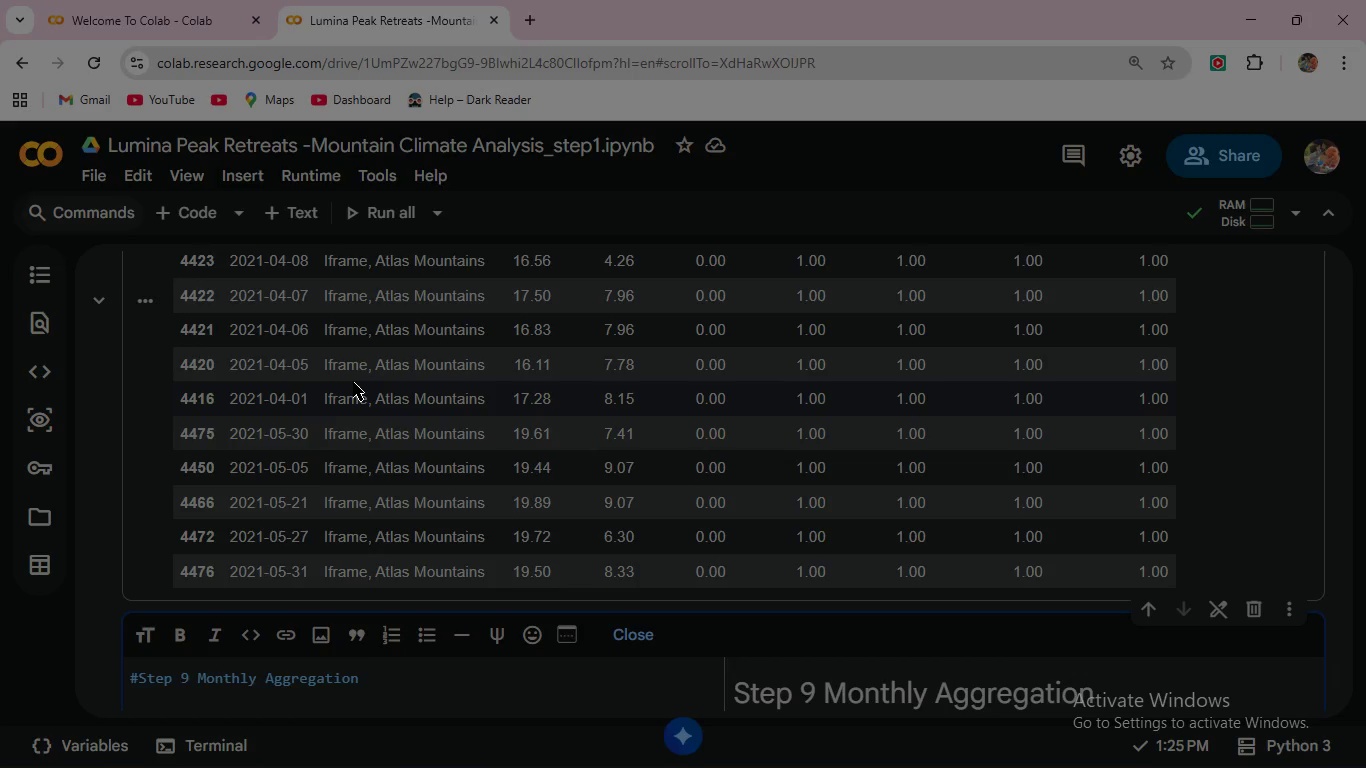 
scroll: coordinate [353, 378], scroll_direction: down, amount: 2.0
 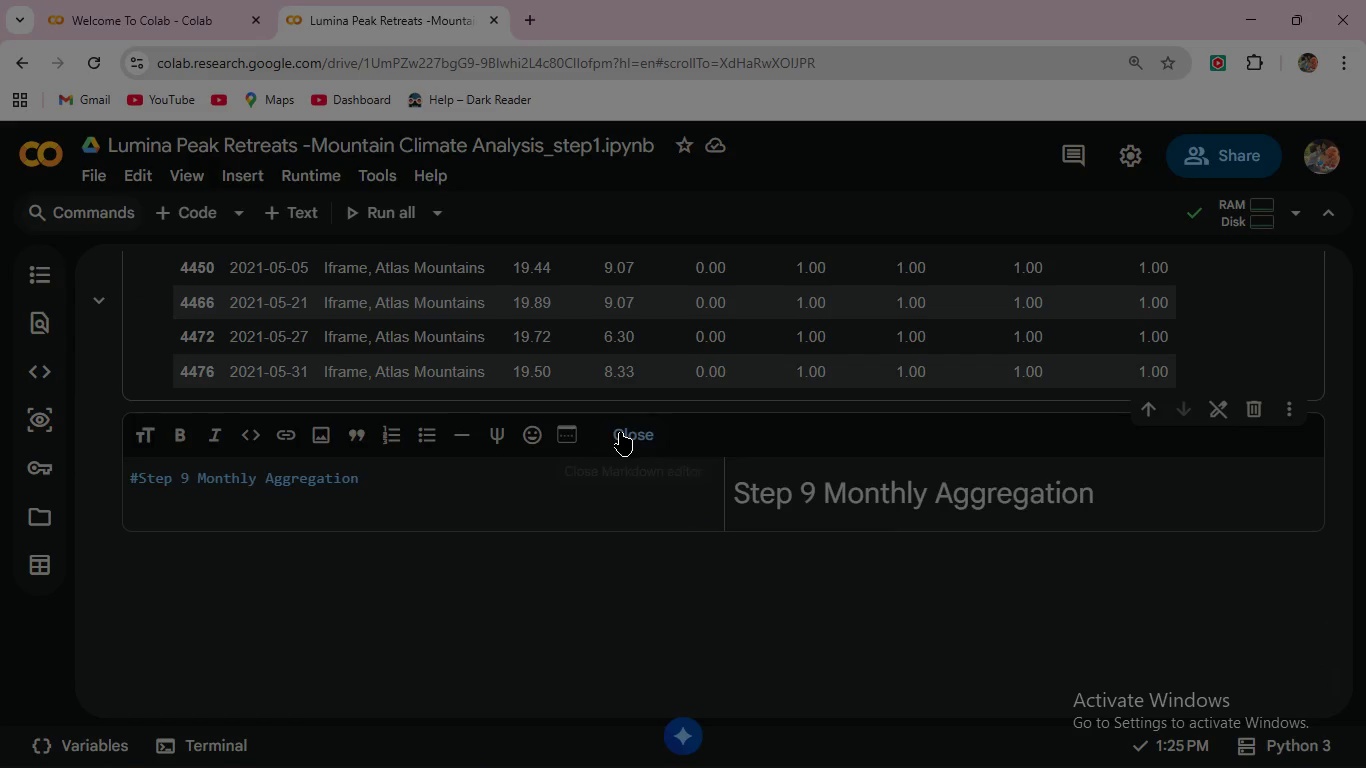 
left_click([620, 432])
 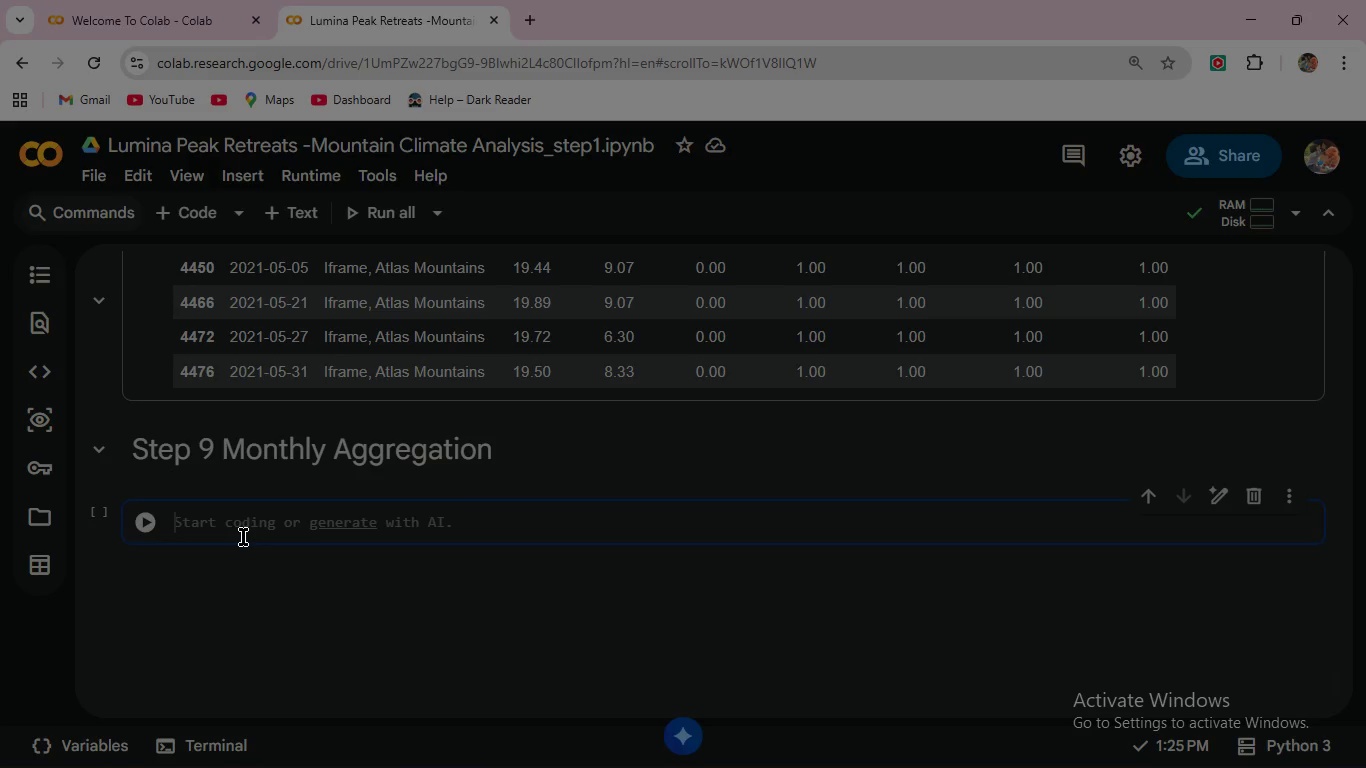 
wait(23.47)
 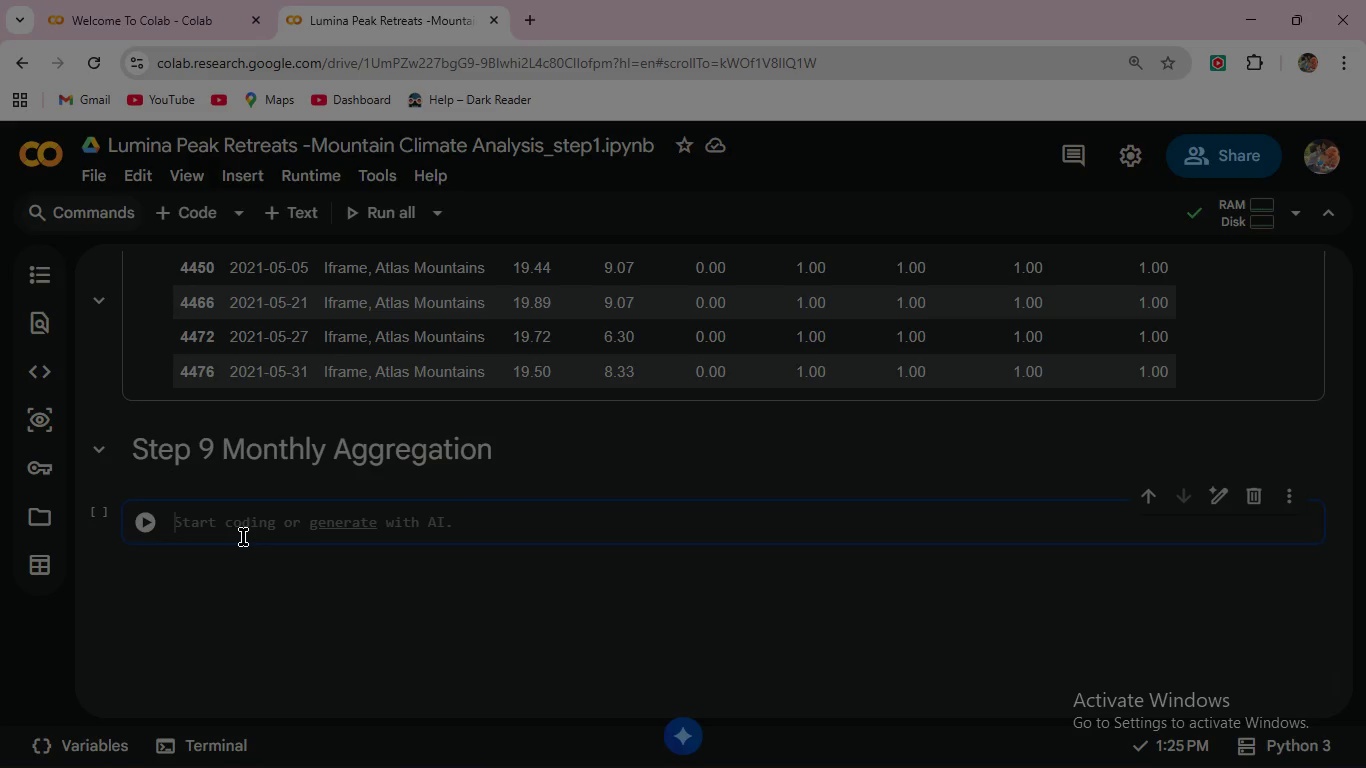 
scroll: coordinate [243, 536], scroll_direction: up, amount: 15.0
 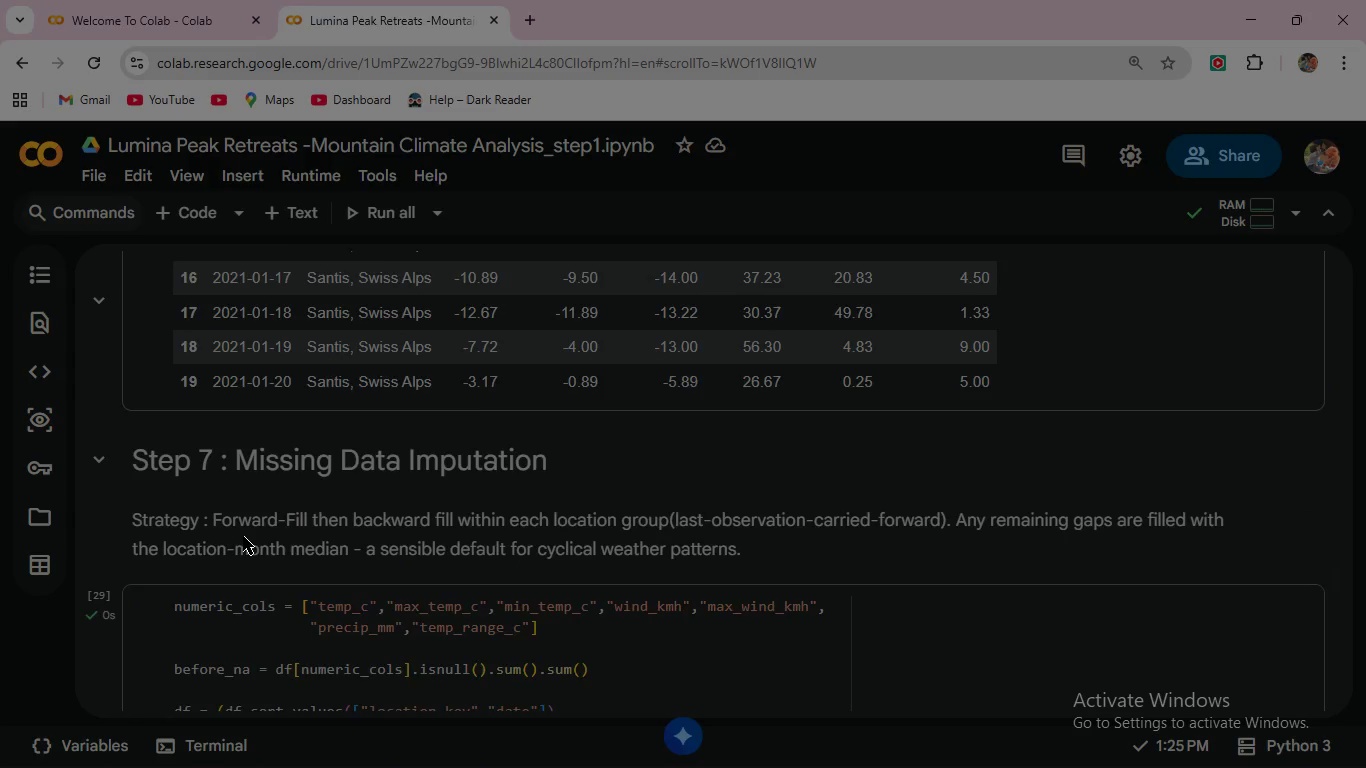 
scroll: coordinate [243, 536], scroll_direction: down, amount: 1.0
 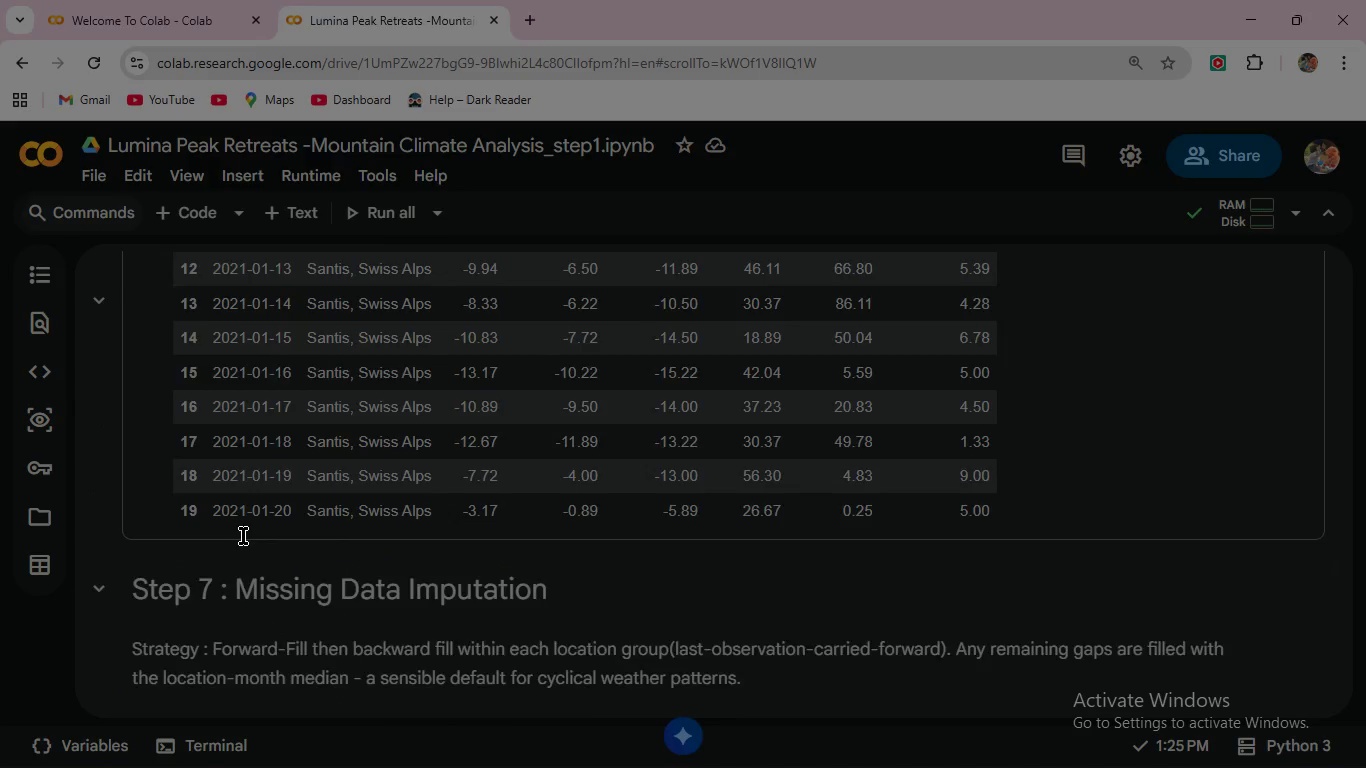 
scroll: coordinate [243, 536], scroll_direction: up, amount: 11.0
 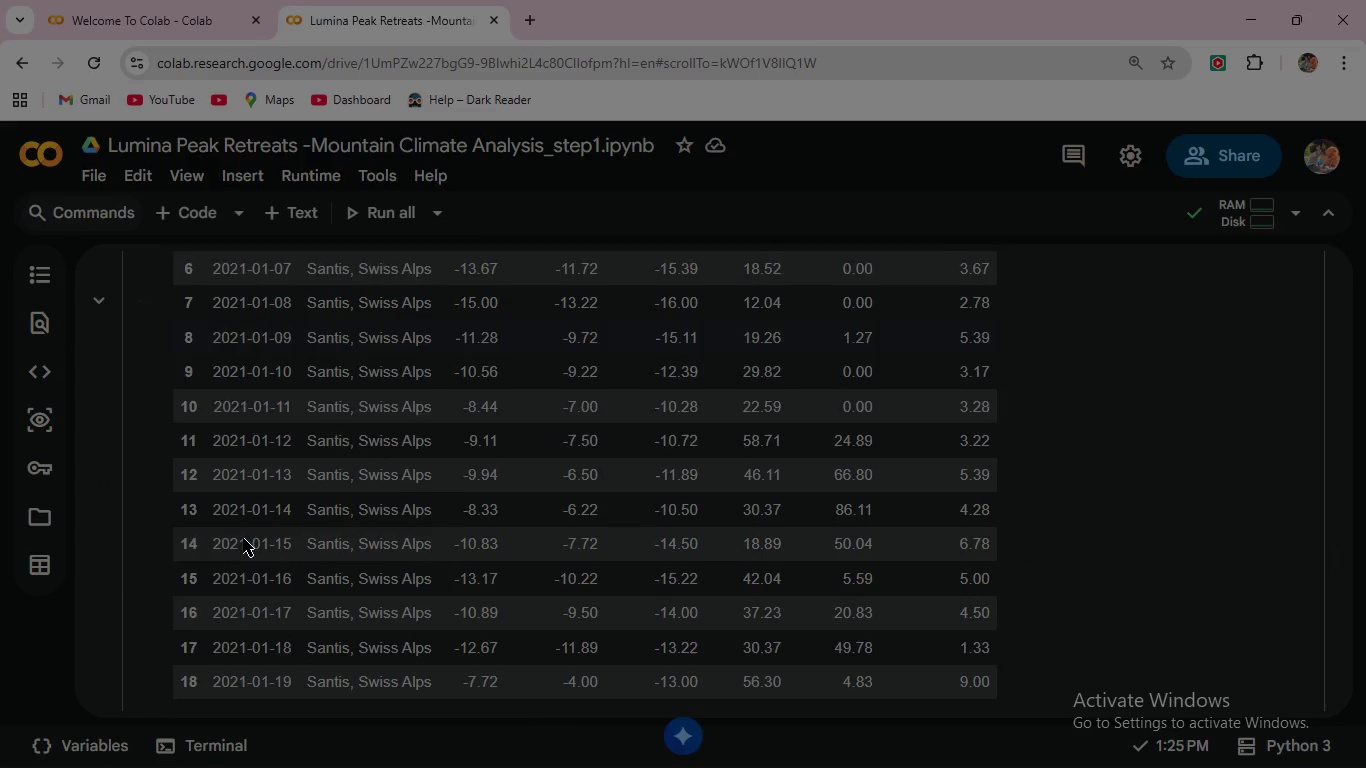 
scroll: coordinate [243, 538], scroll_direction: down, amount: 37.0
 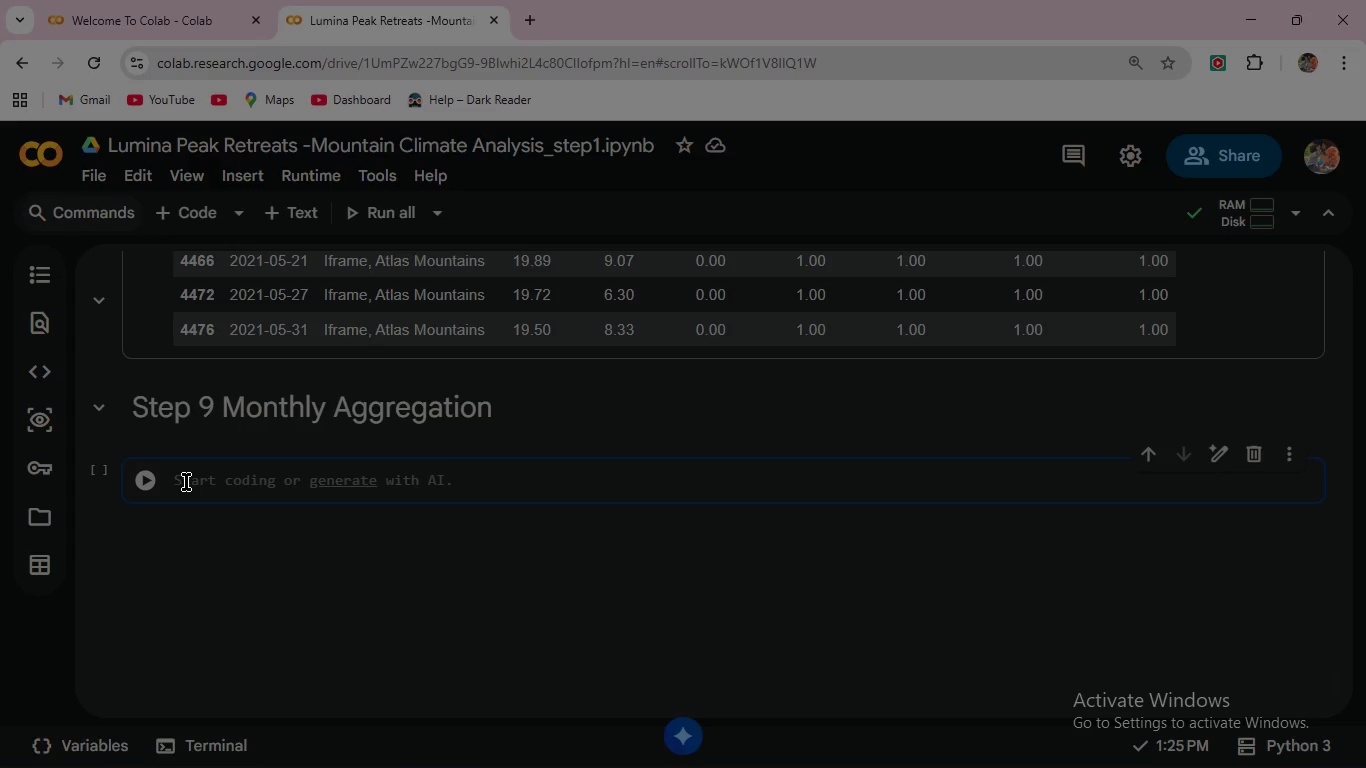 
type(monthly)
 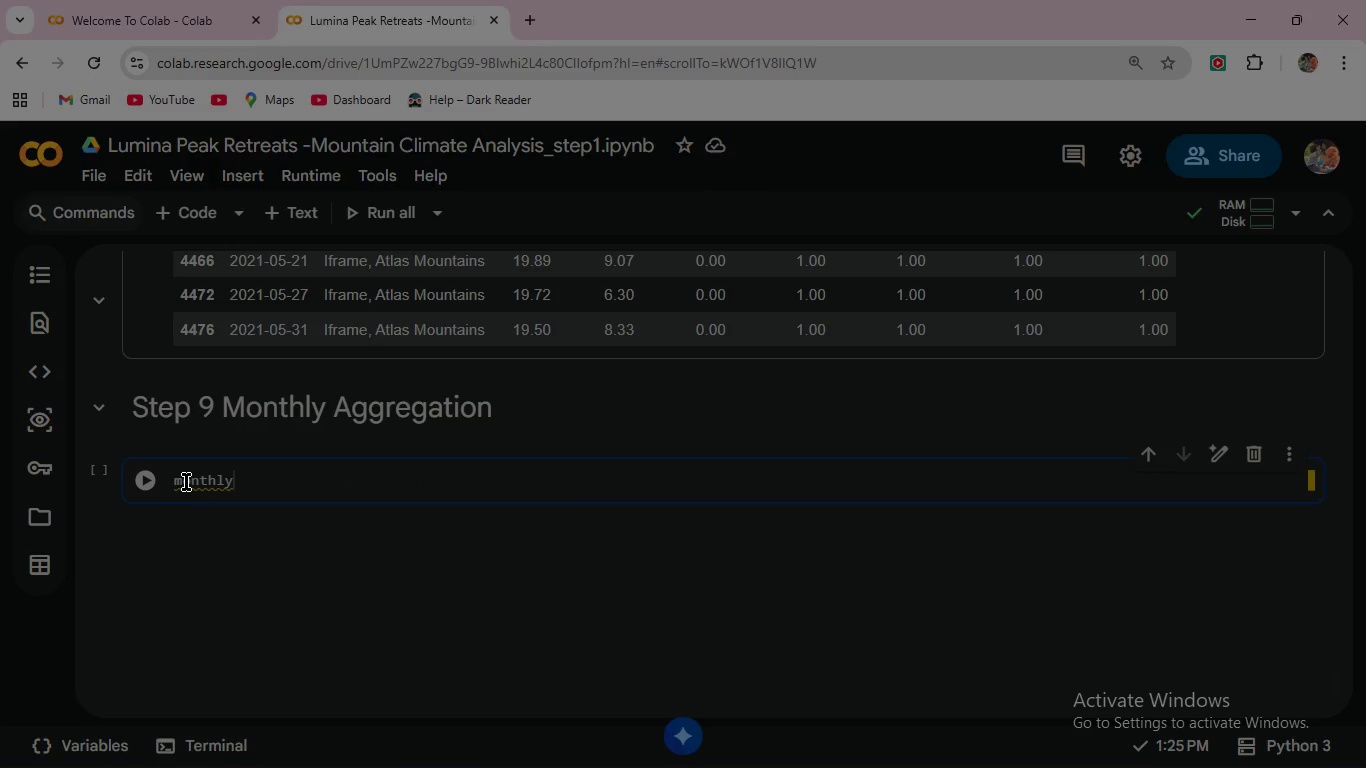 
key(Space)
 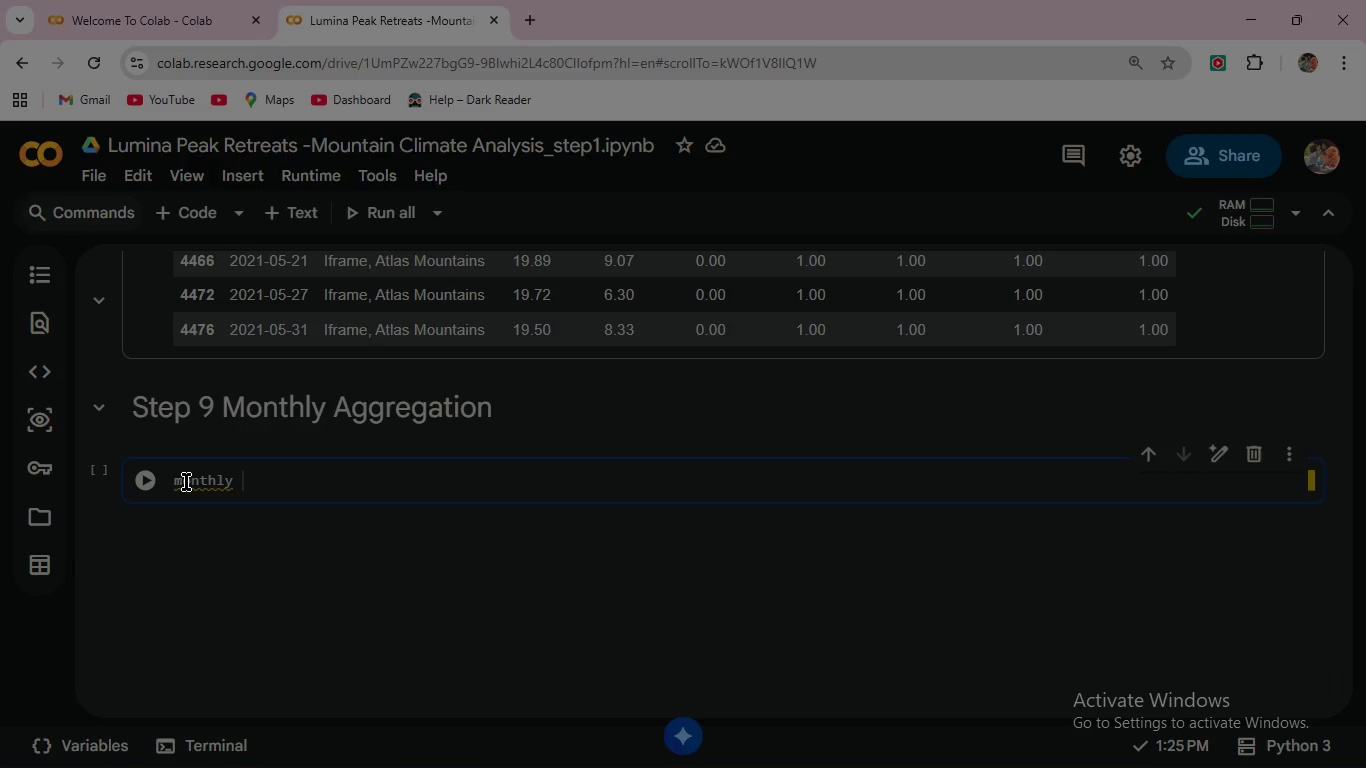 
key(Equal)
 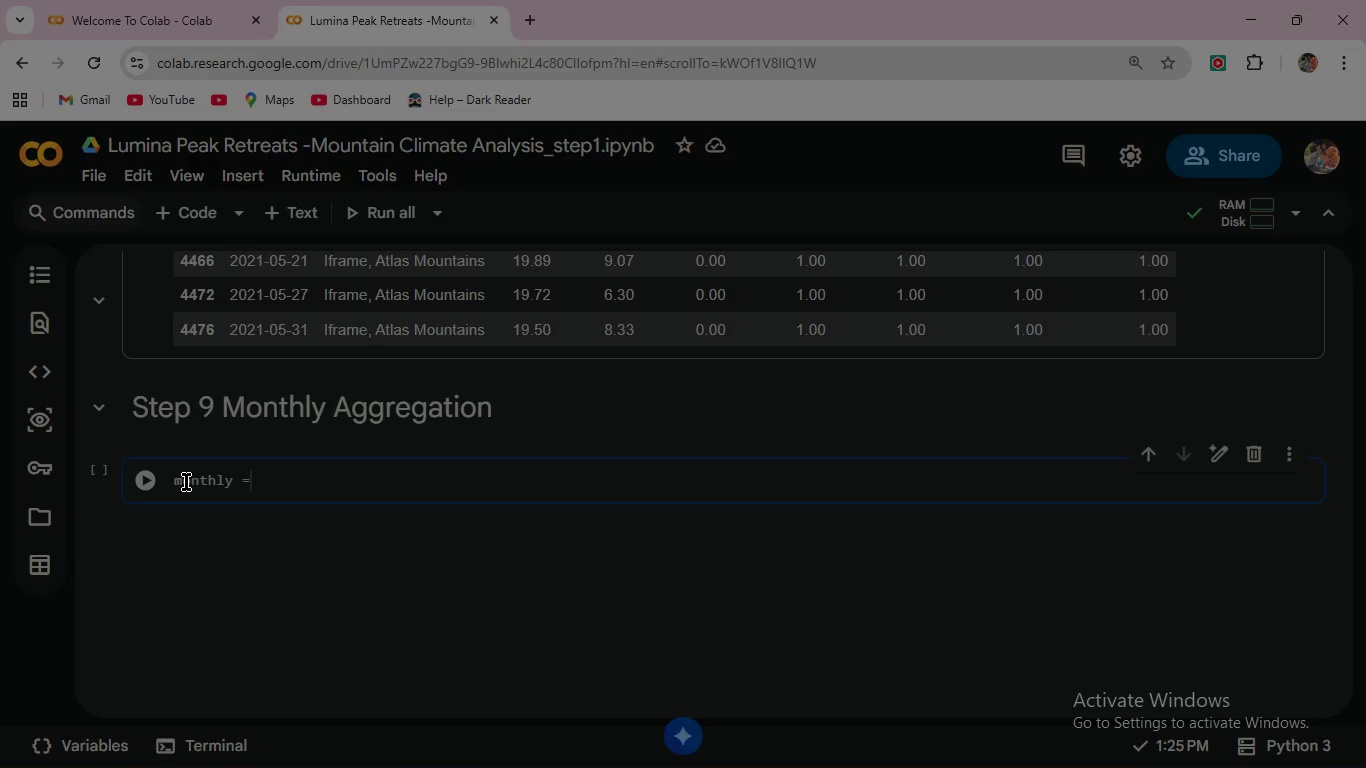 
key(Shift+9)
 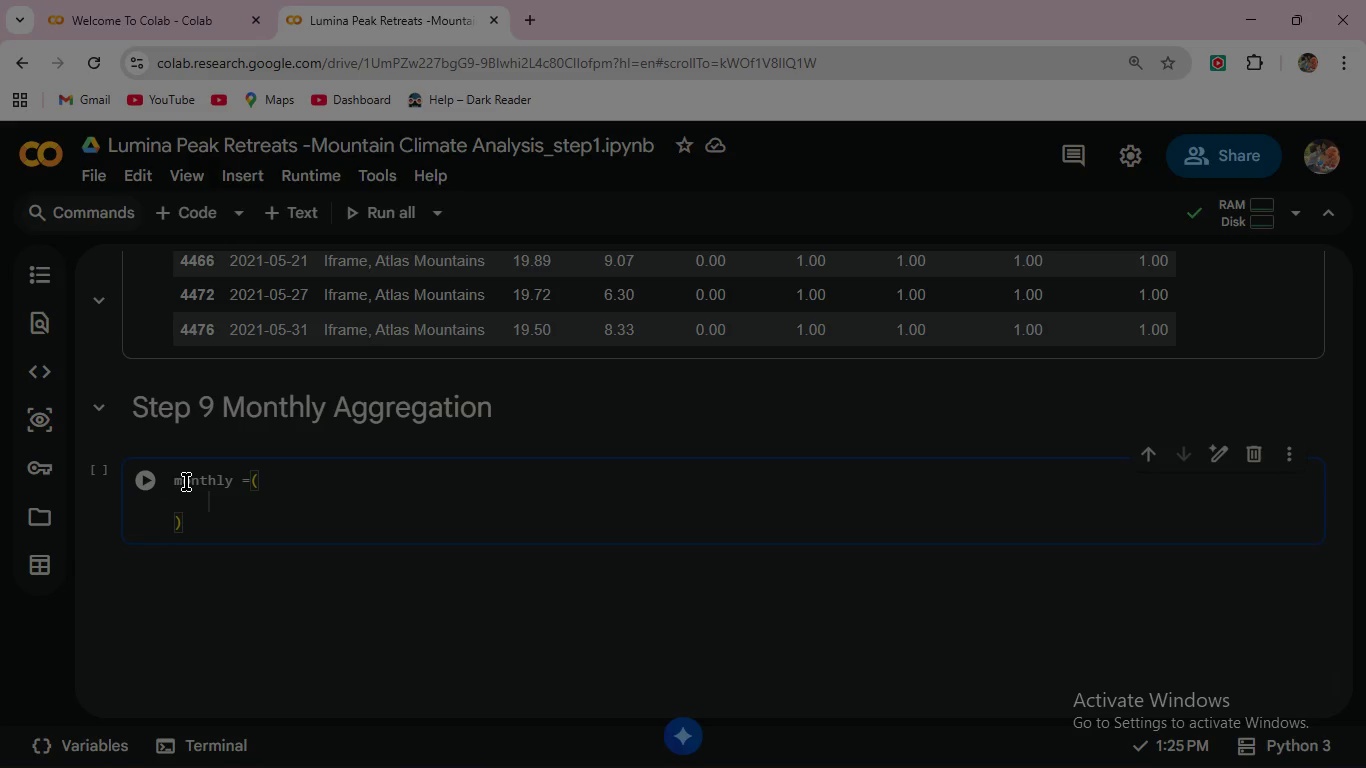 
key(Enter)
 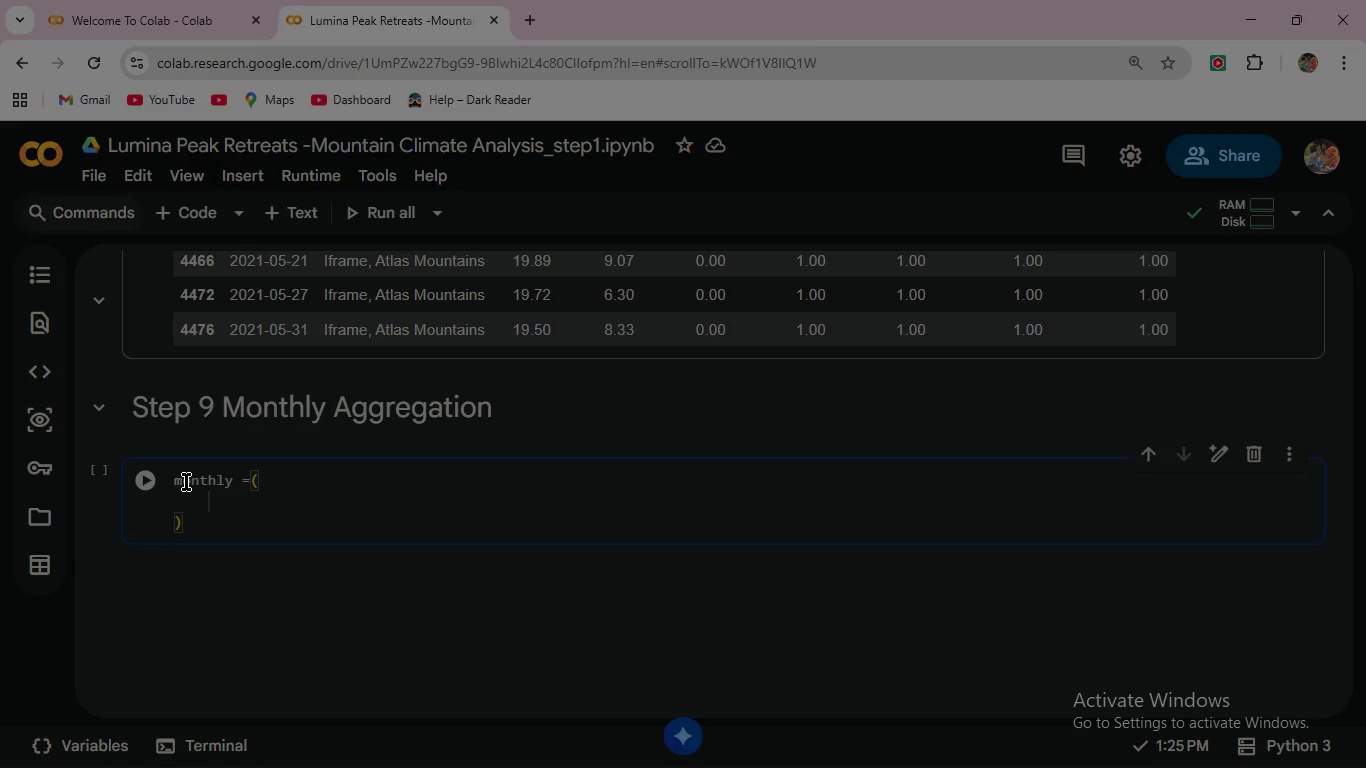 
type(df.groupby(["location_key)
 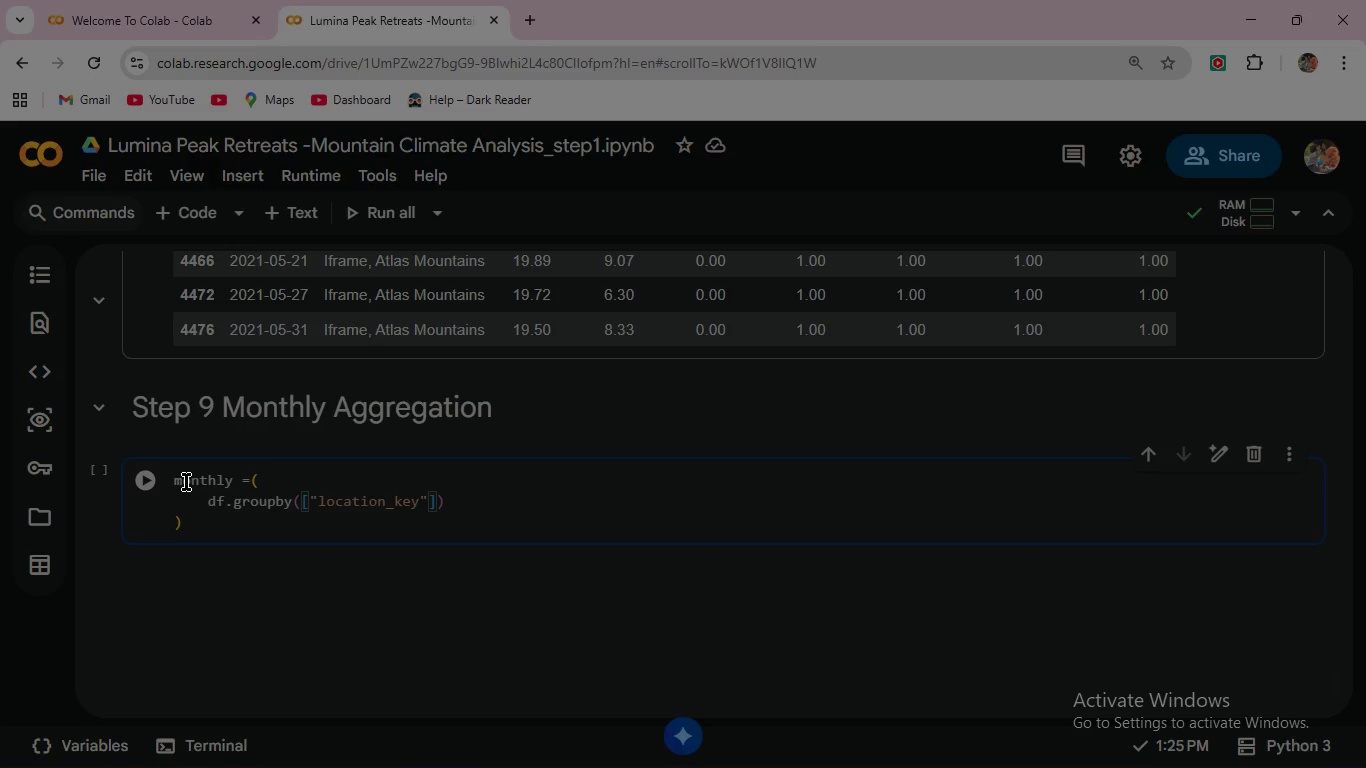 
key(ArrowRight)
 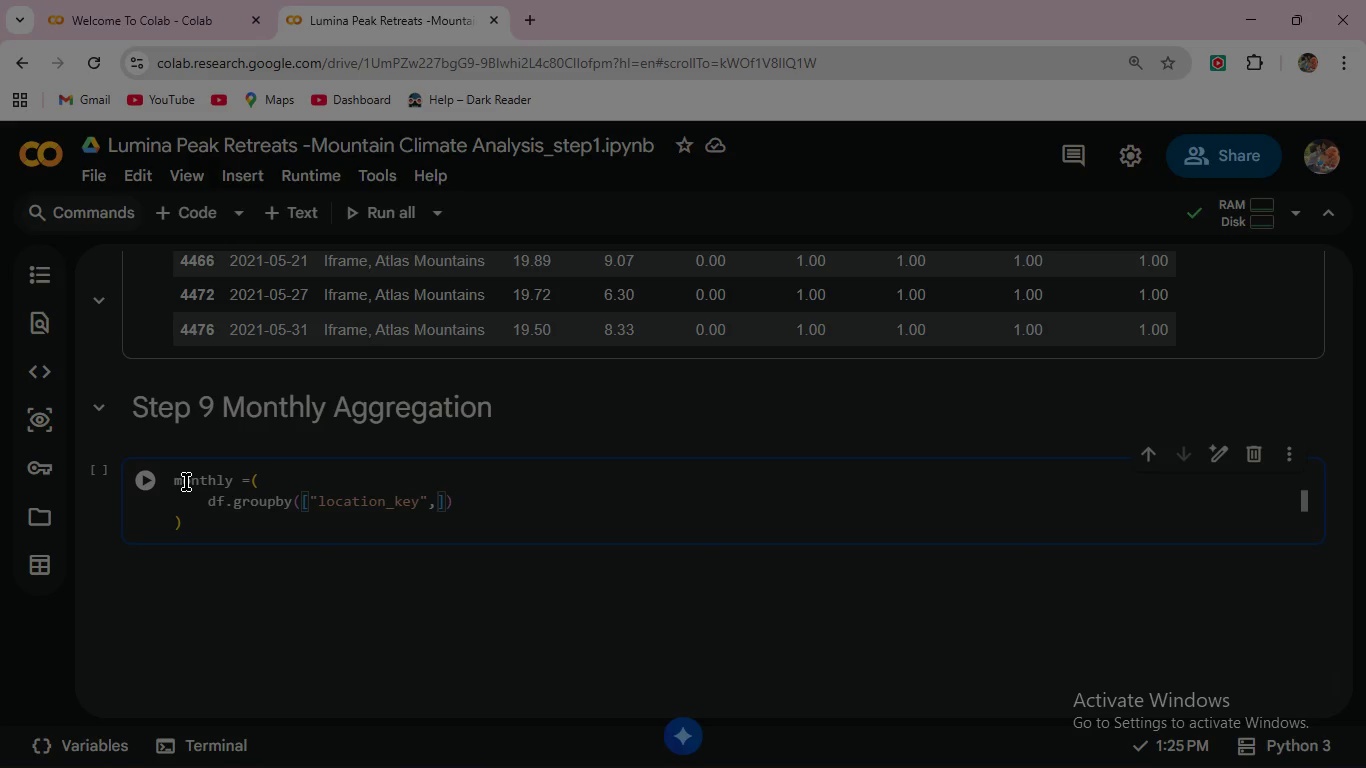 
type(,"location_name)
 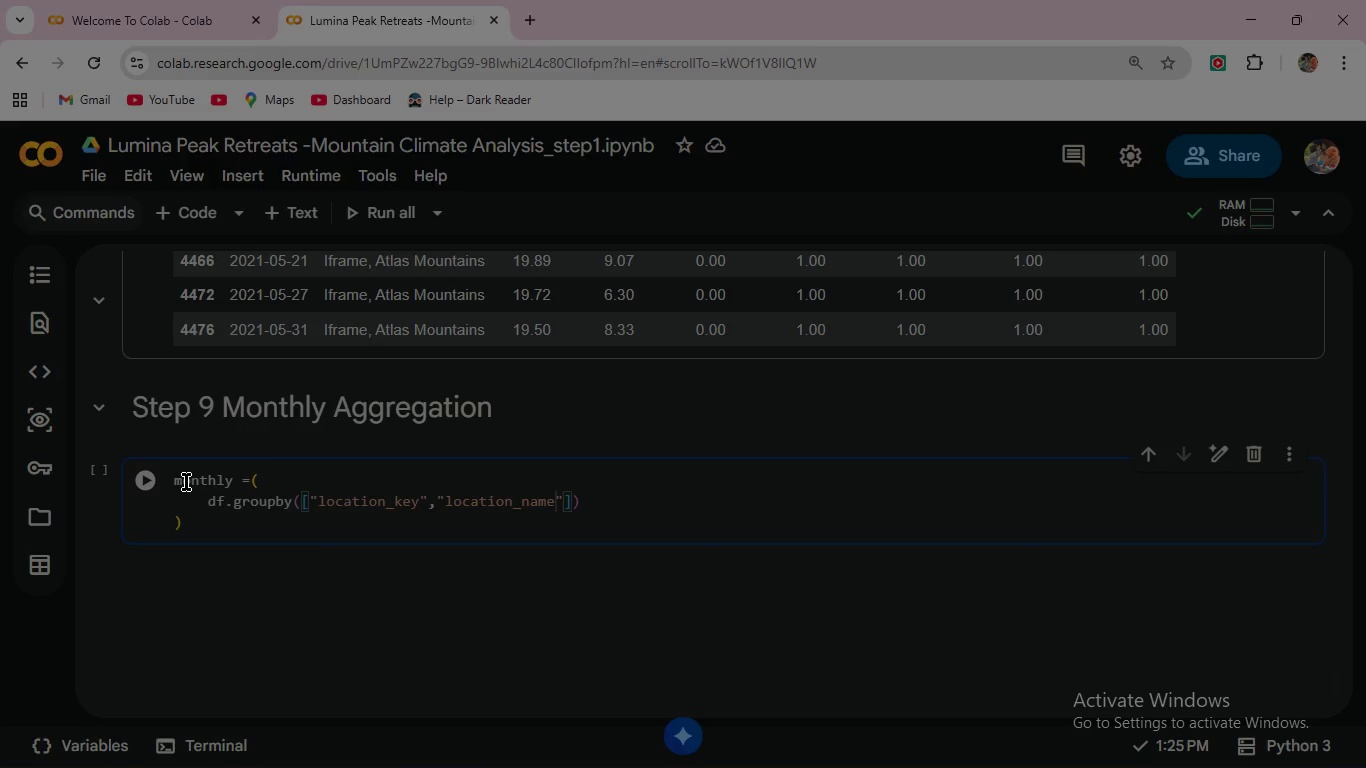 
key(ArrowRight)
 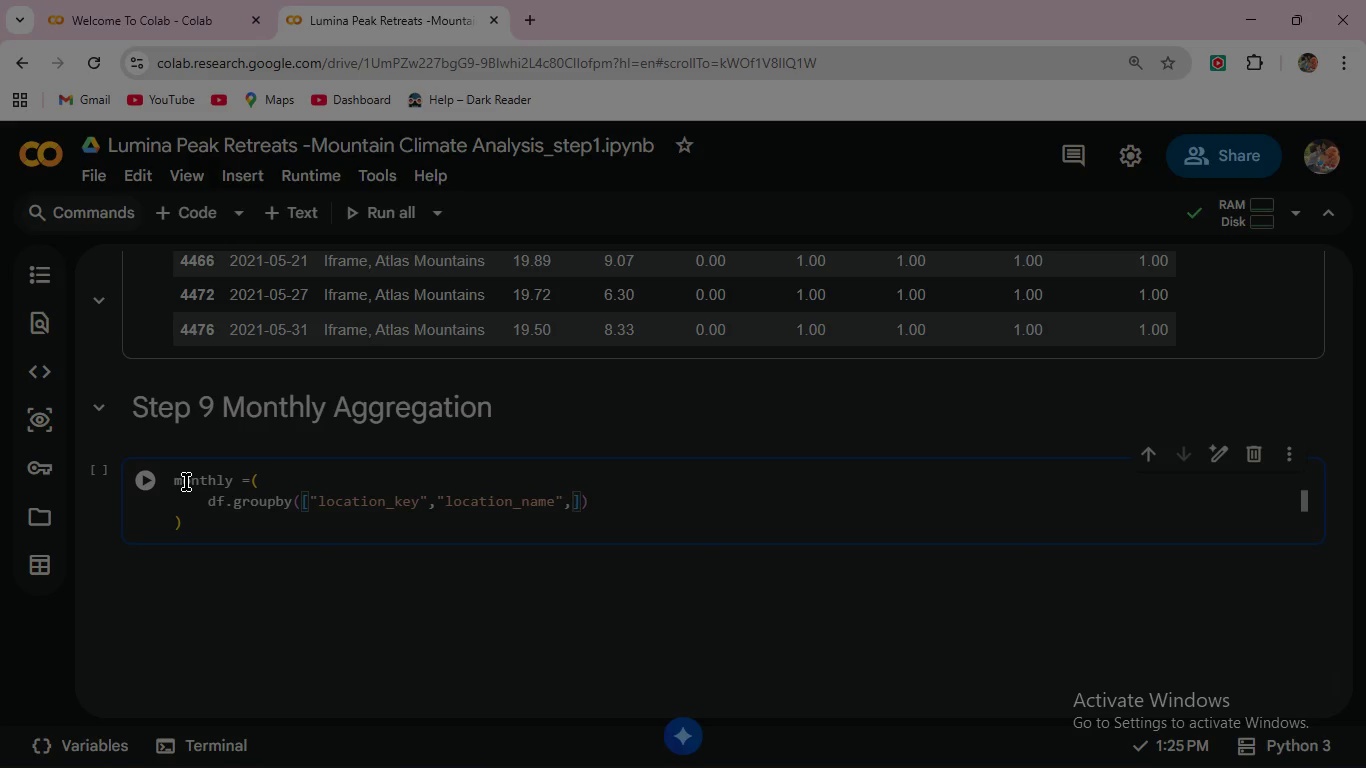 
type(,"month)
 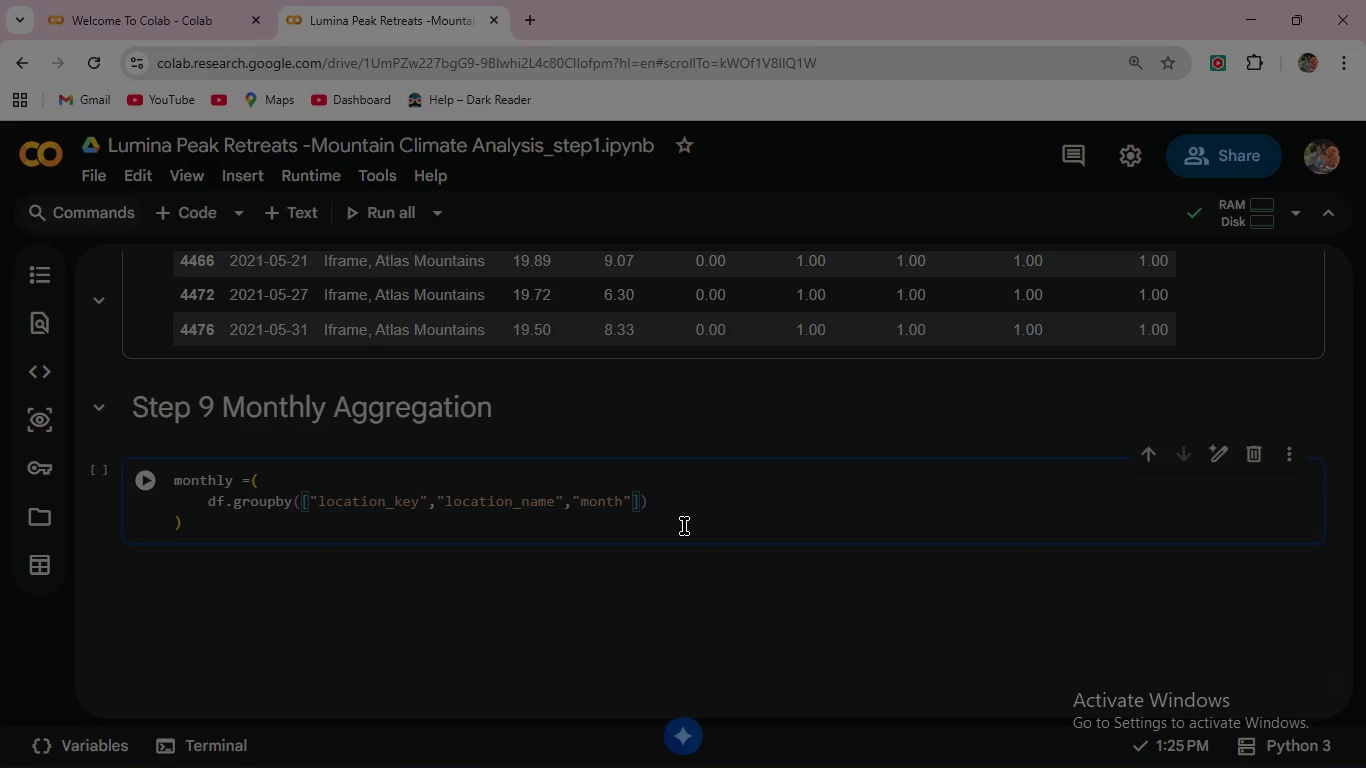 
wait(5.95)
 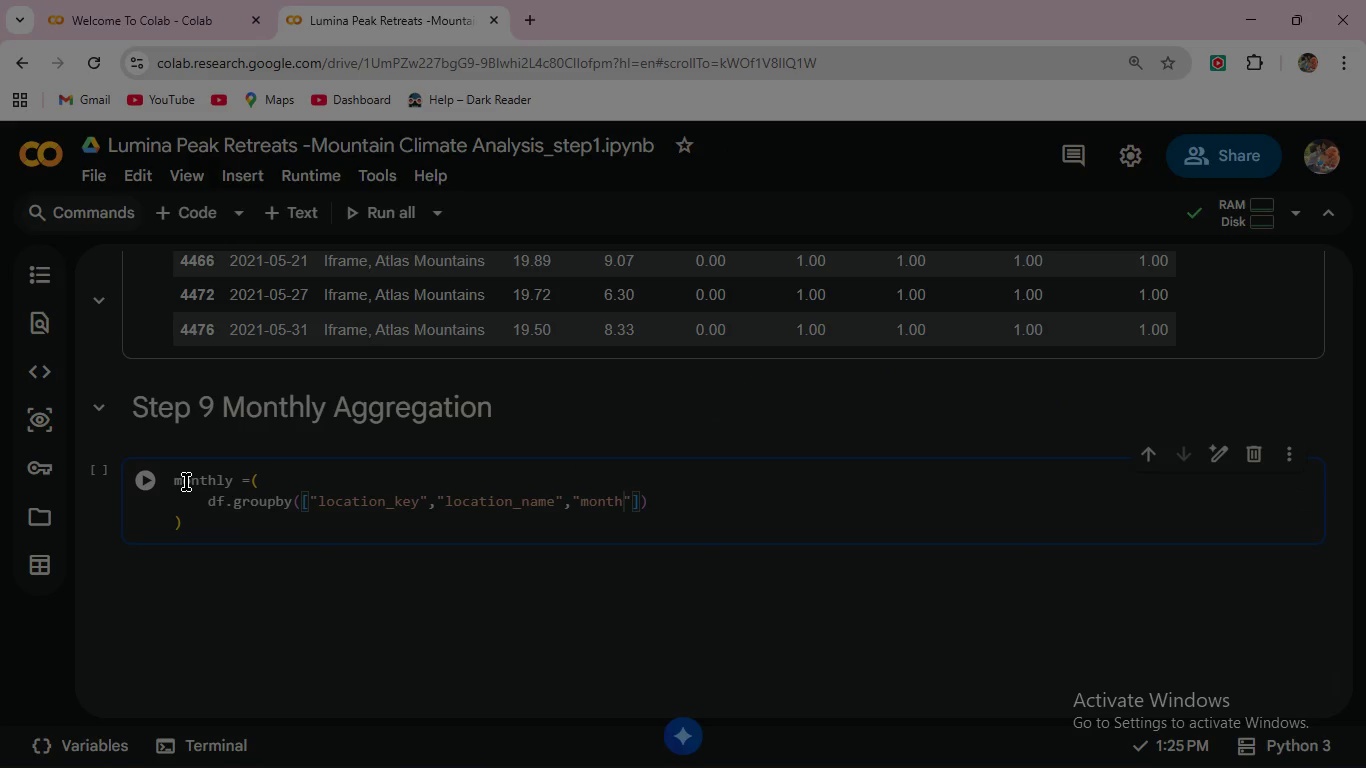 
left_click([653, 497])
 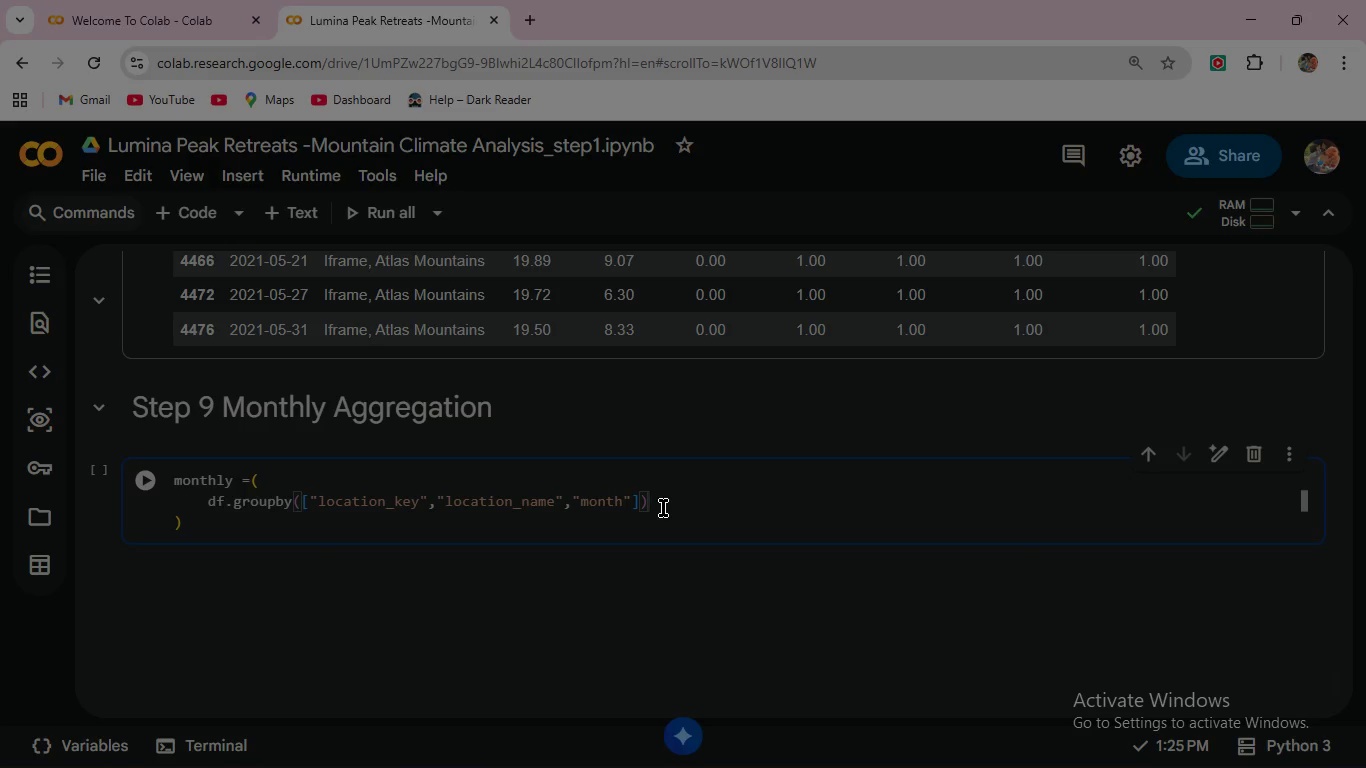 
left_click([663, 508])
 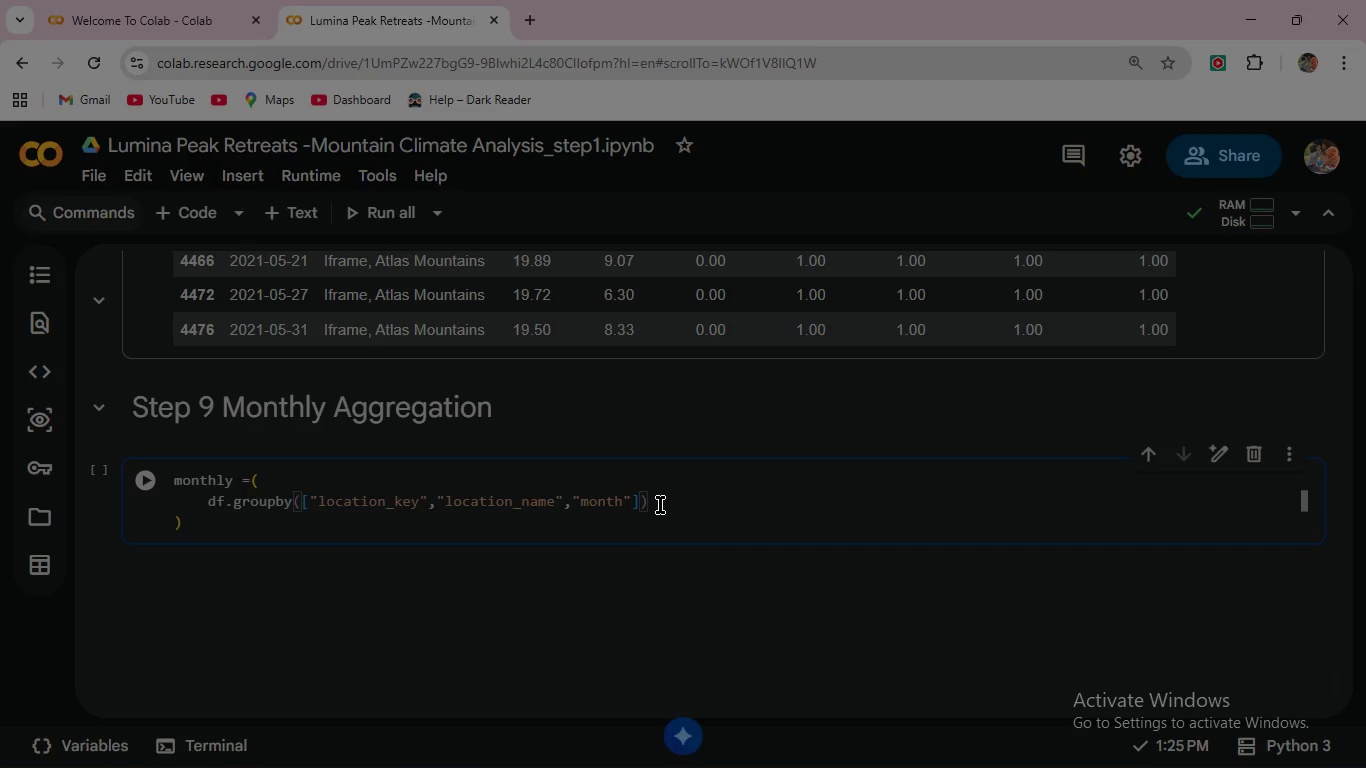 
key(Enter)
 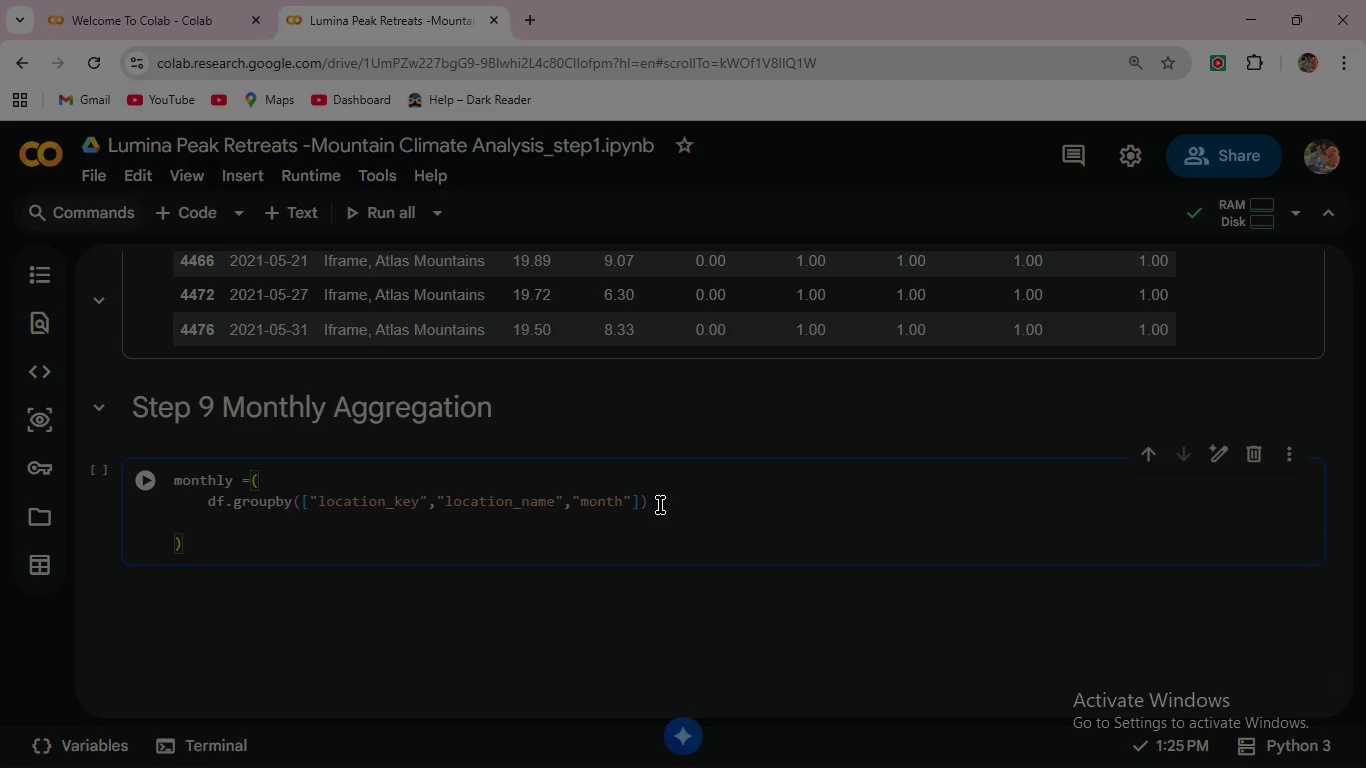 
type(.agg()
 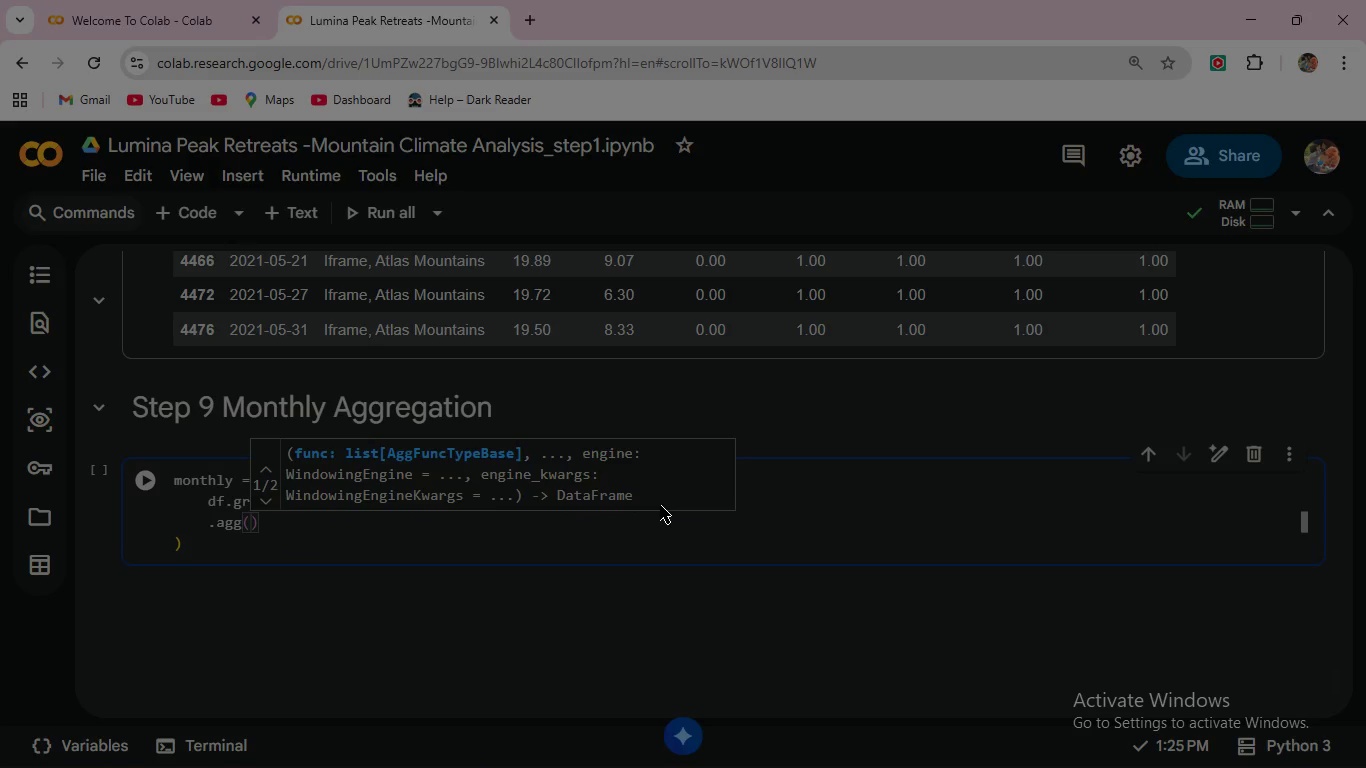 
key(Enter)
 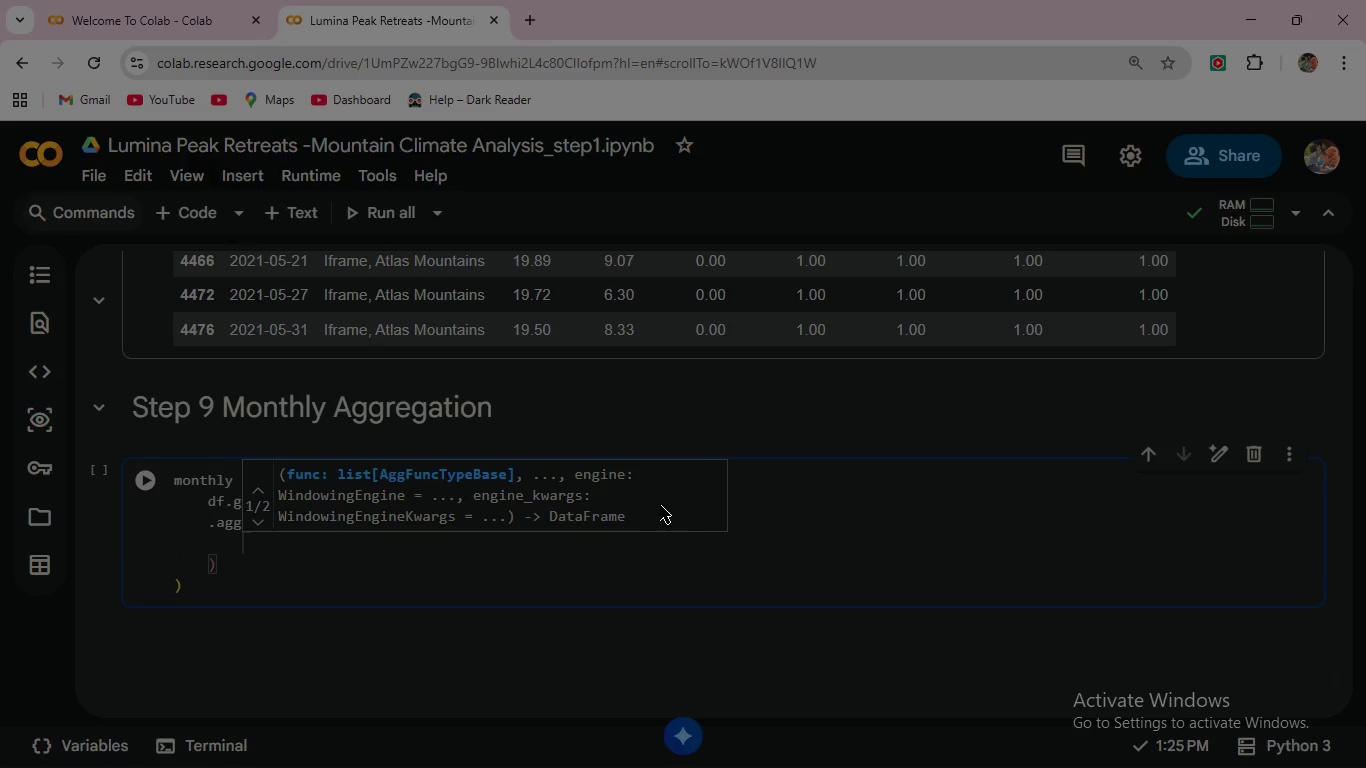 
type(score_temp)
 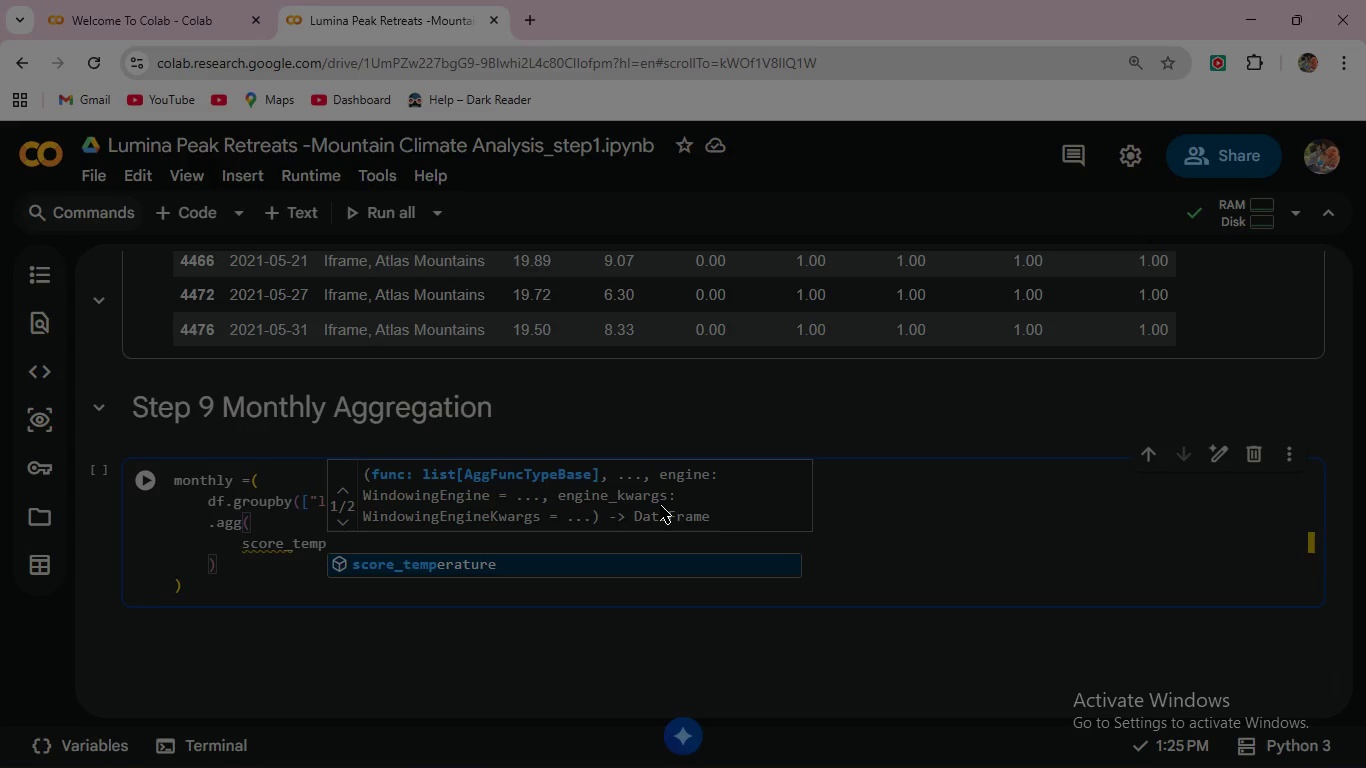 
wait(18.73)
 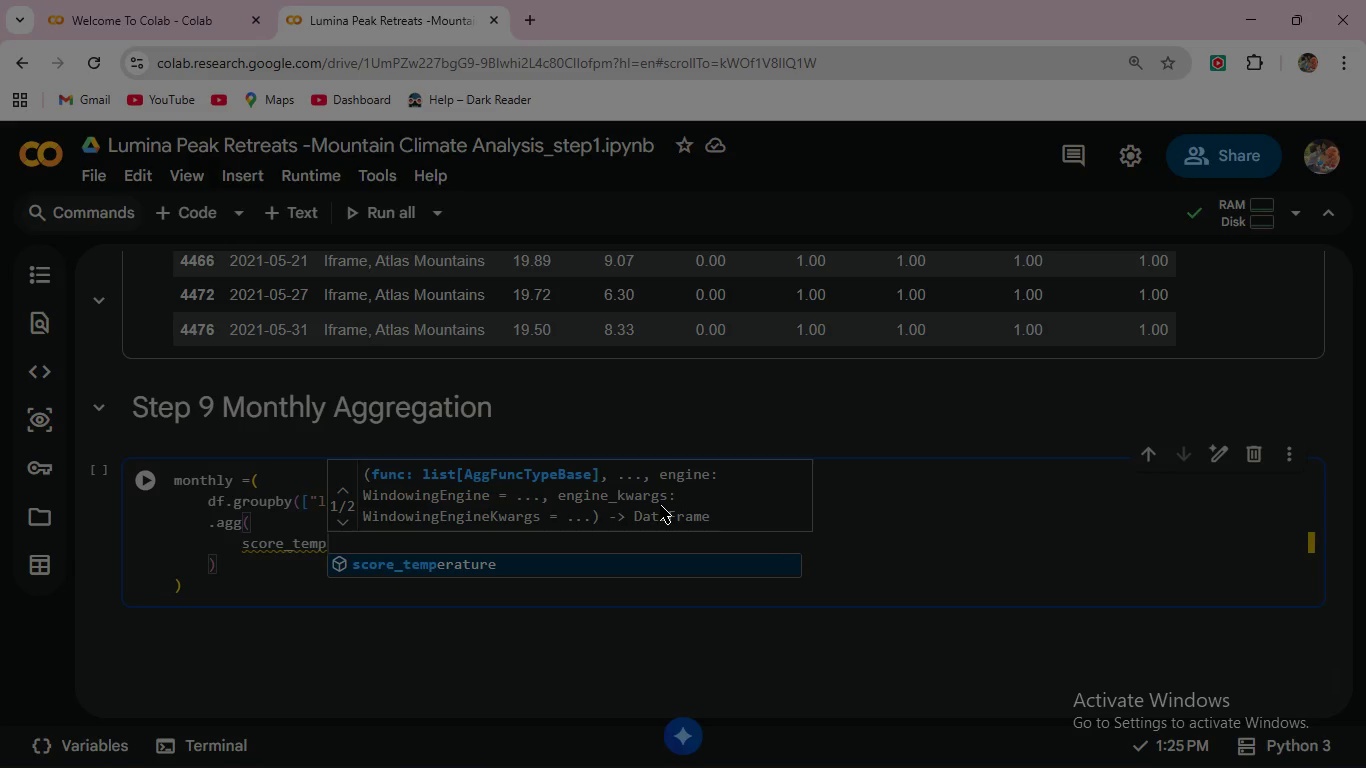 
key(Shift+9)
 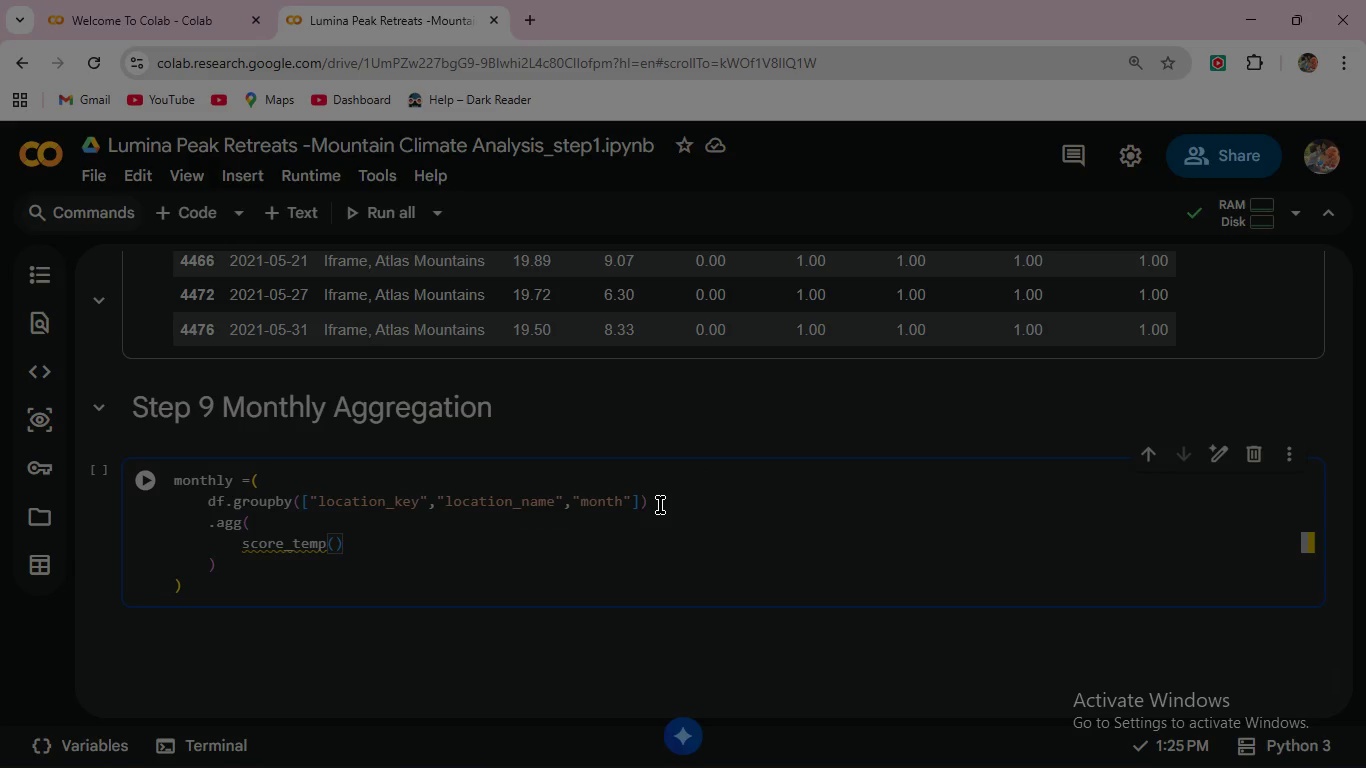 
key(BracketLeft)
 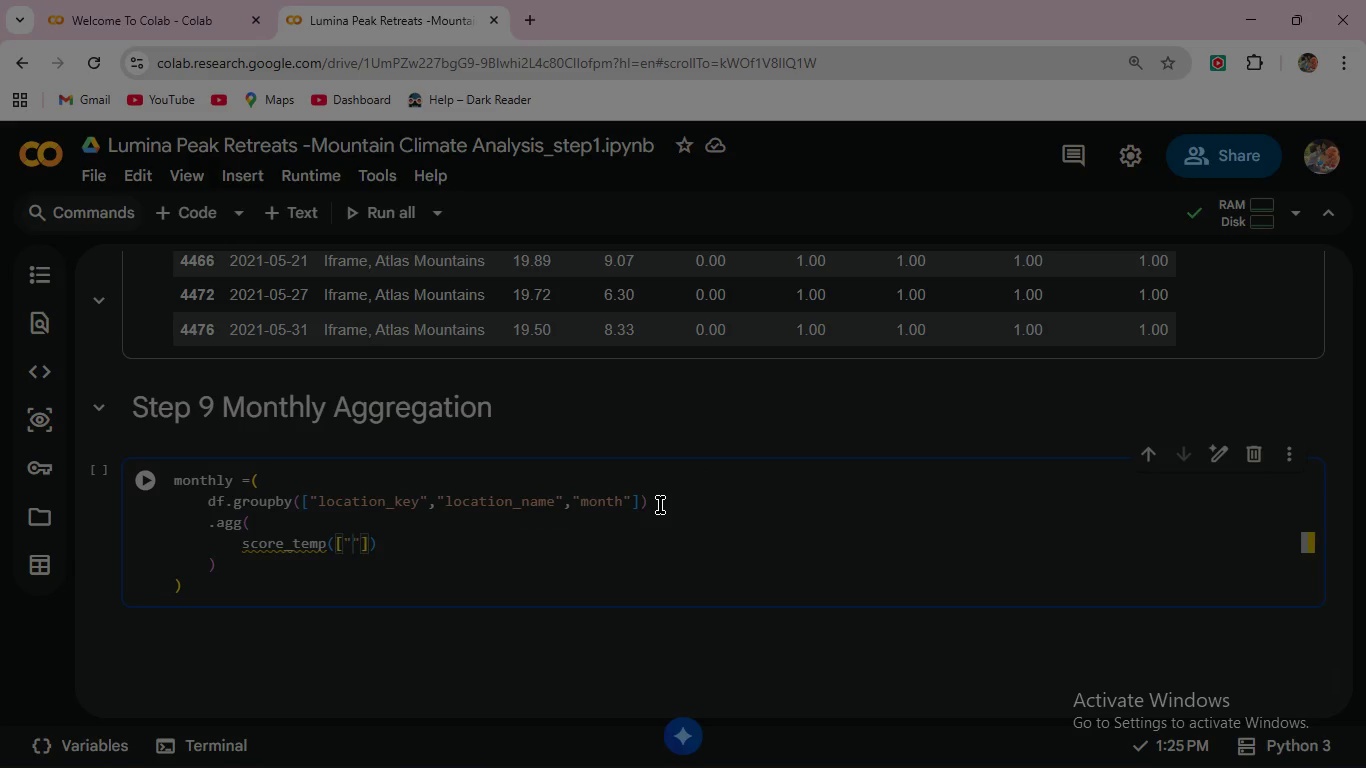 
key(Shift+ShiftRight)
 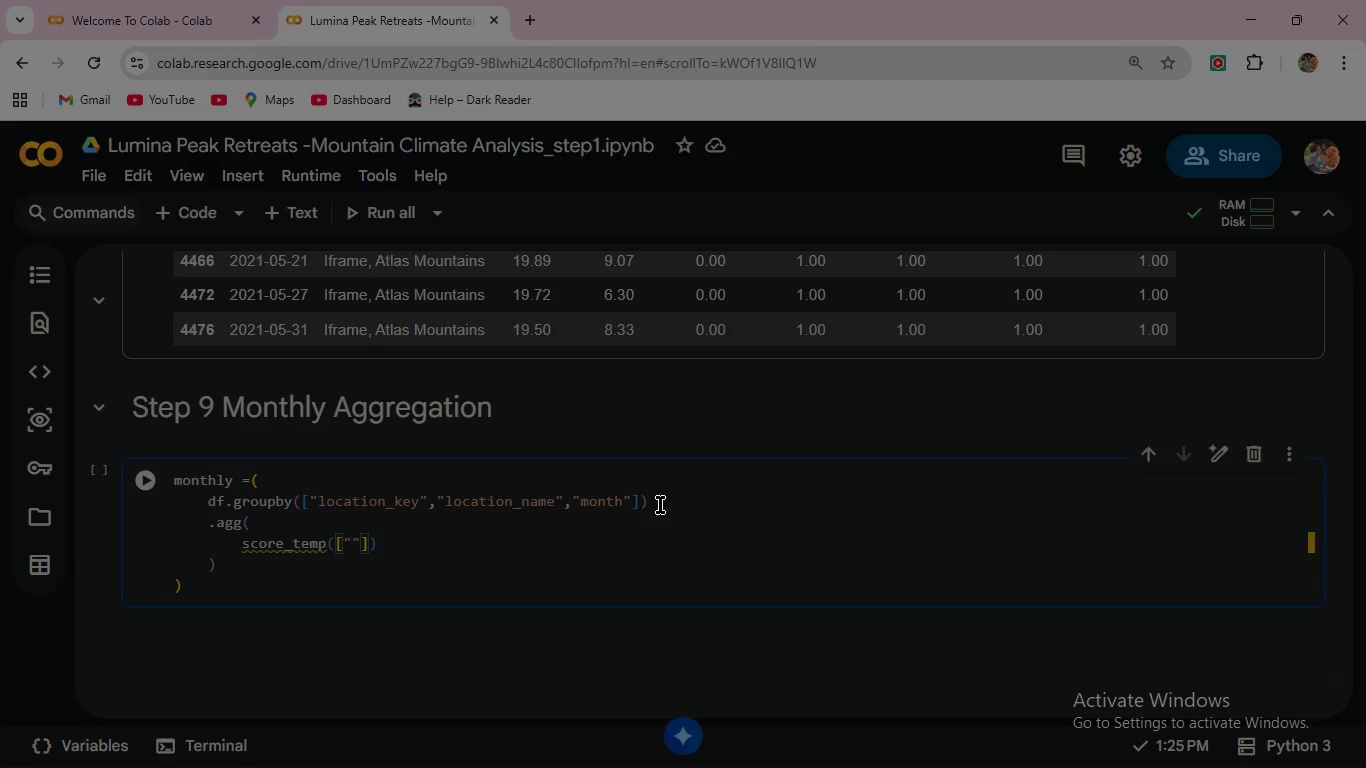 
key(Shift+Quote)
 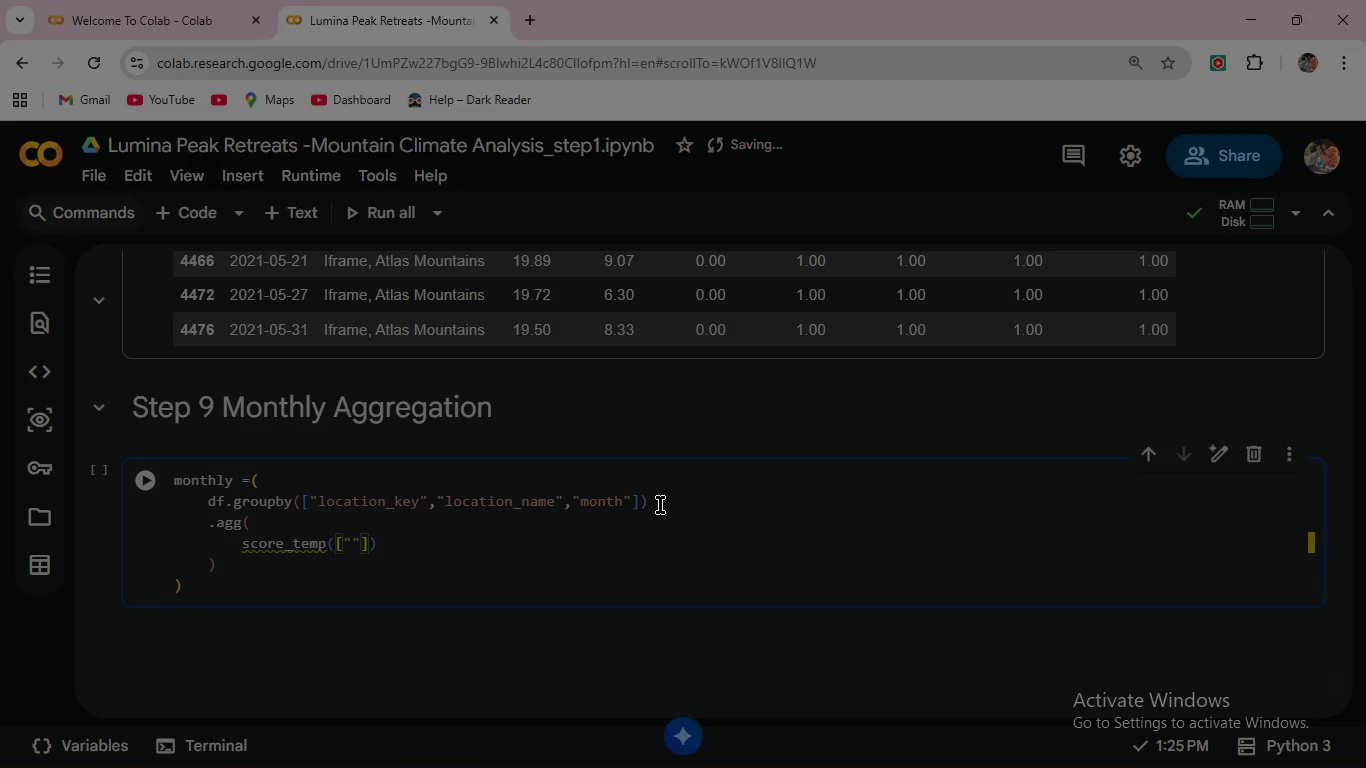 
wait(5.88)
 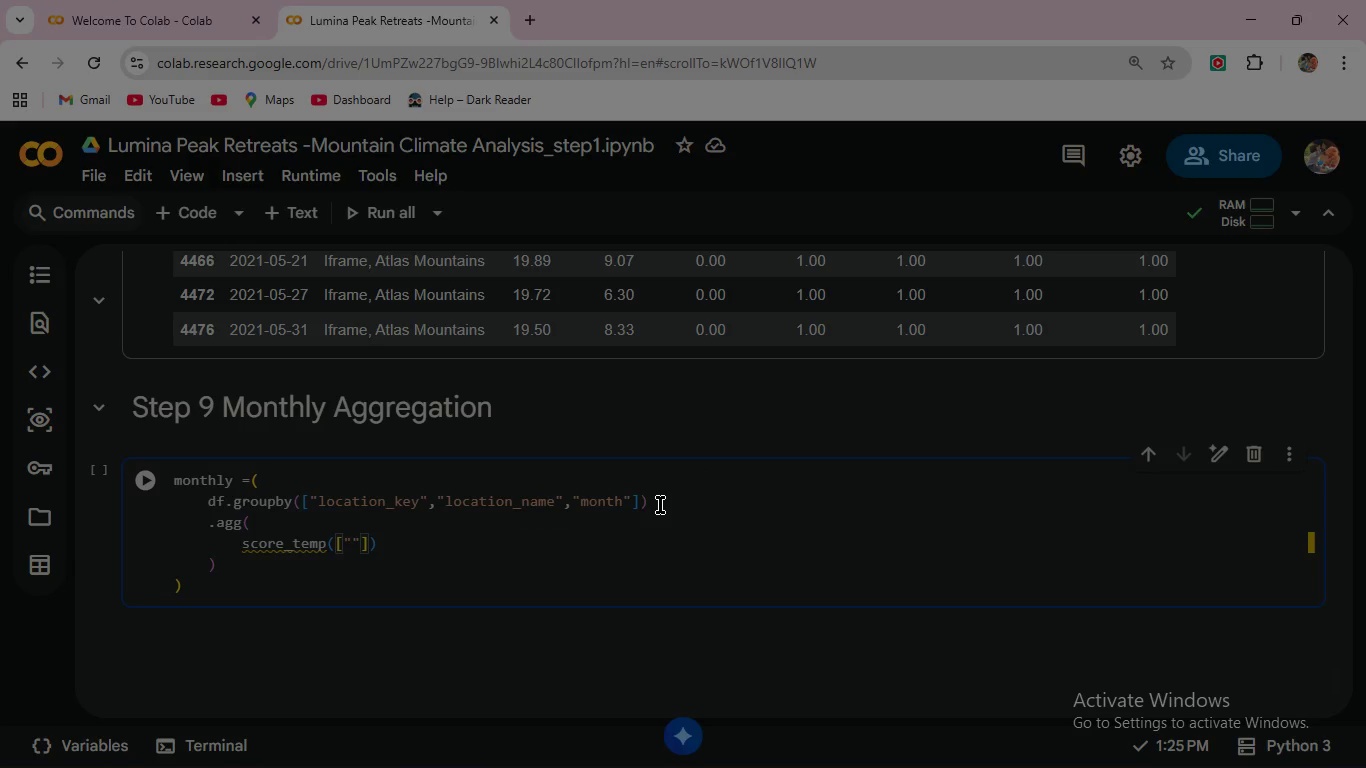 
left_click_drag(start_coordinate=[461, 544], to_coordinate=[245, 541])
 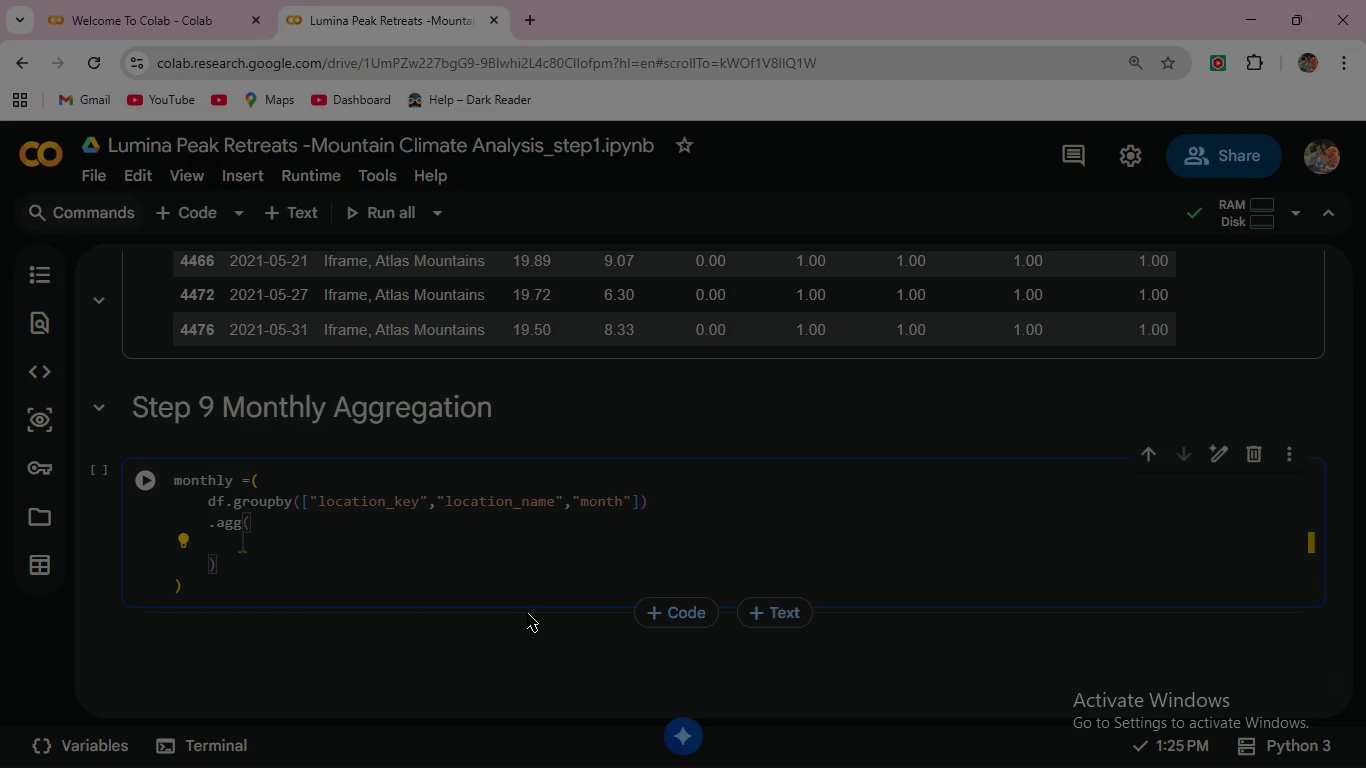 
key(Backspace)
type(score_tep       =)
key(Backspace)
type(  =)
 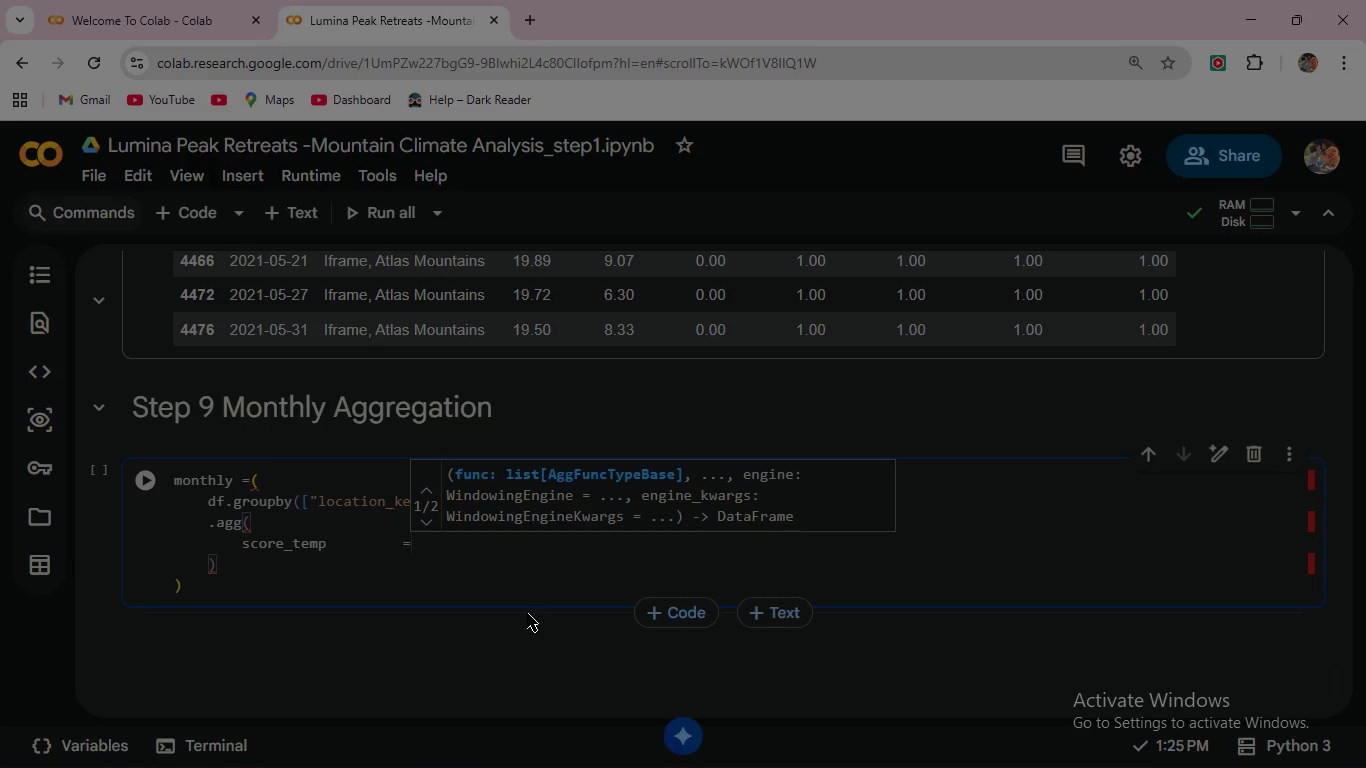 
 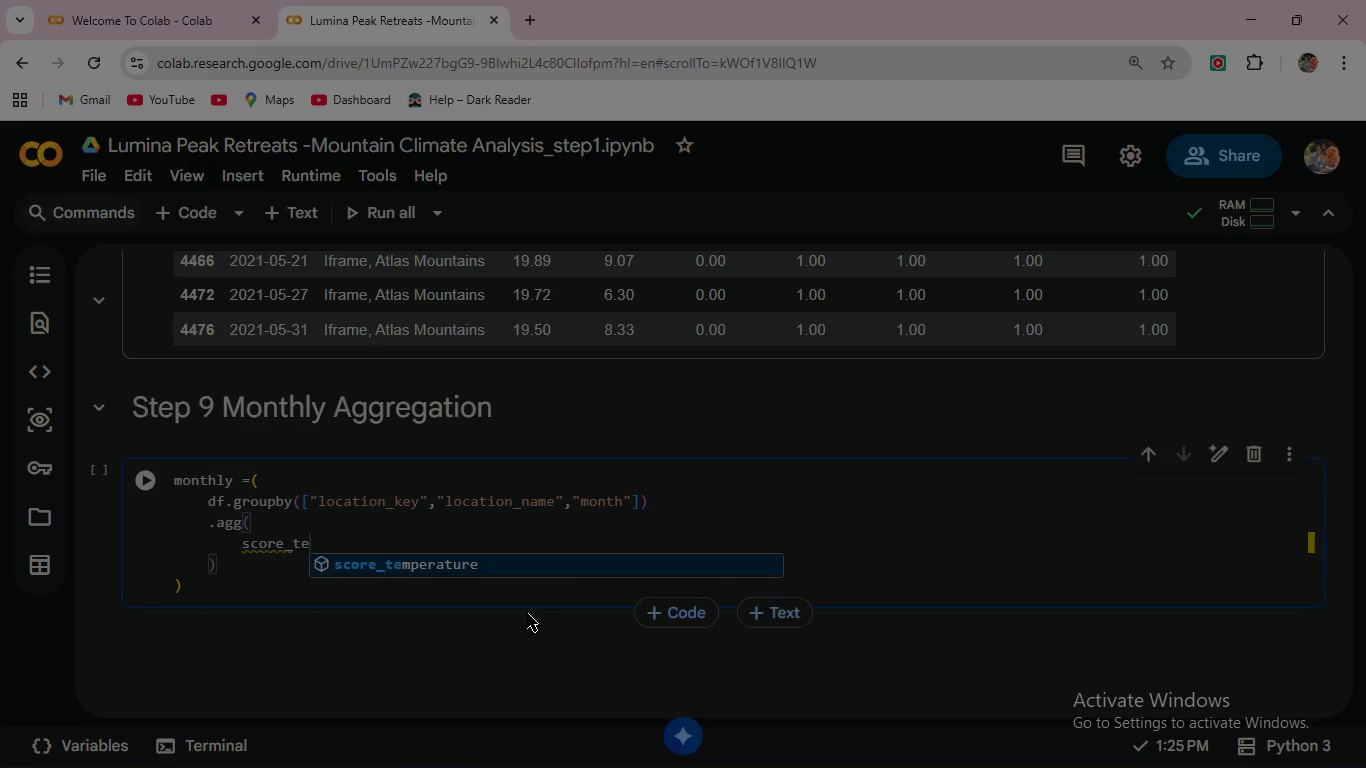 
hold_key(key=M, duration=0.31)
 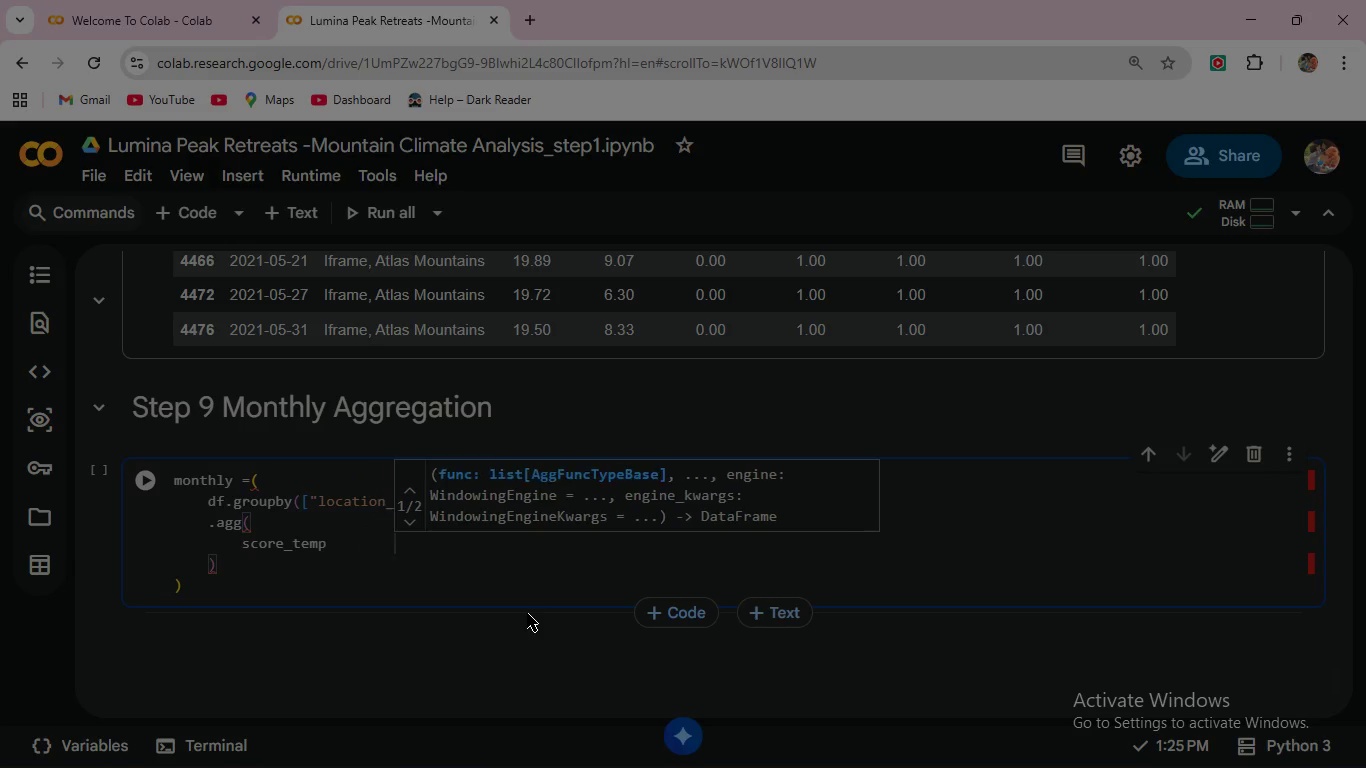 
type(("score_temp)
 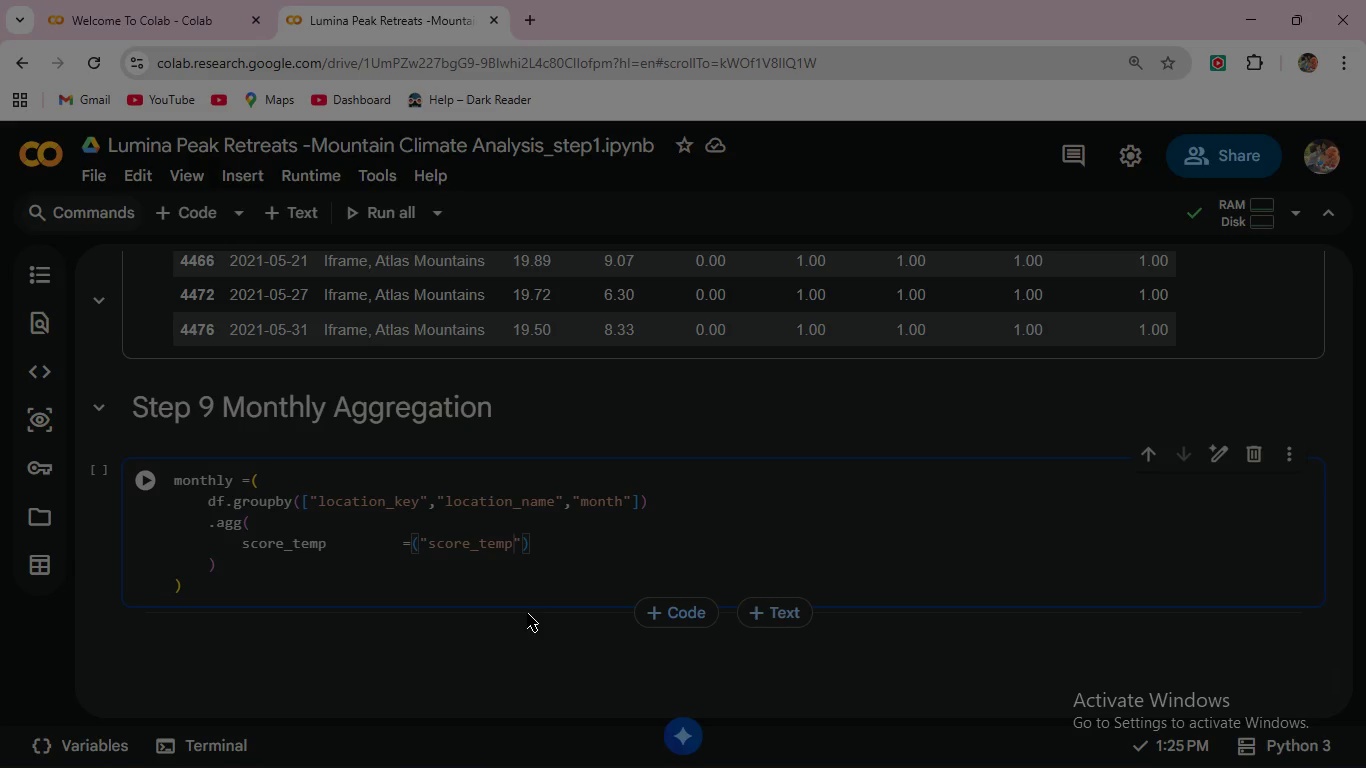 
key(ArrowRight)
 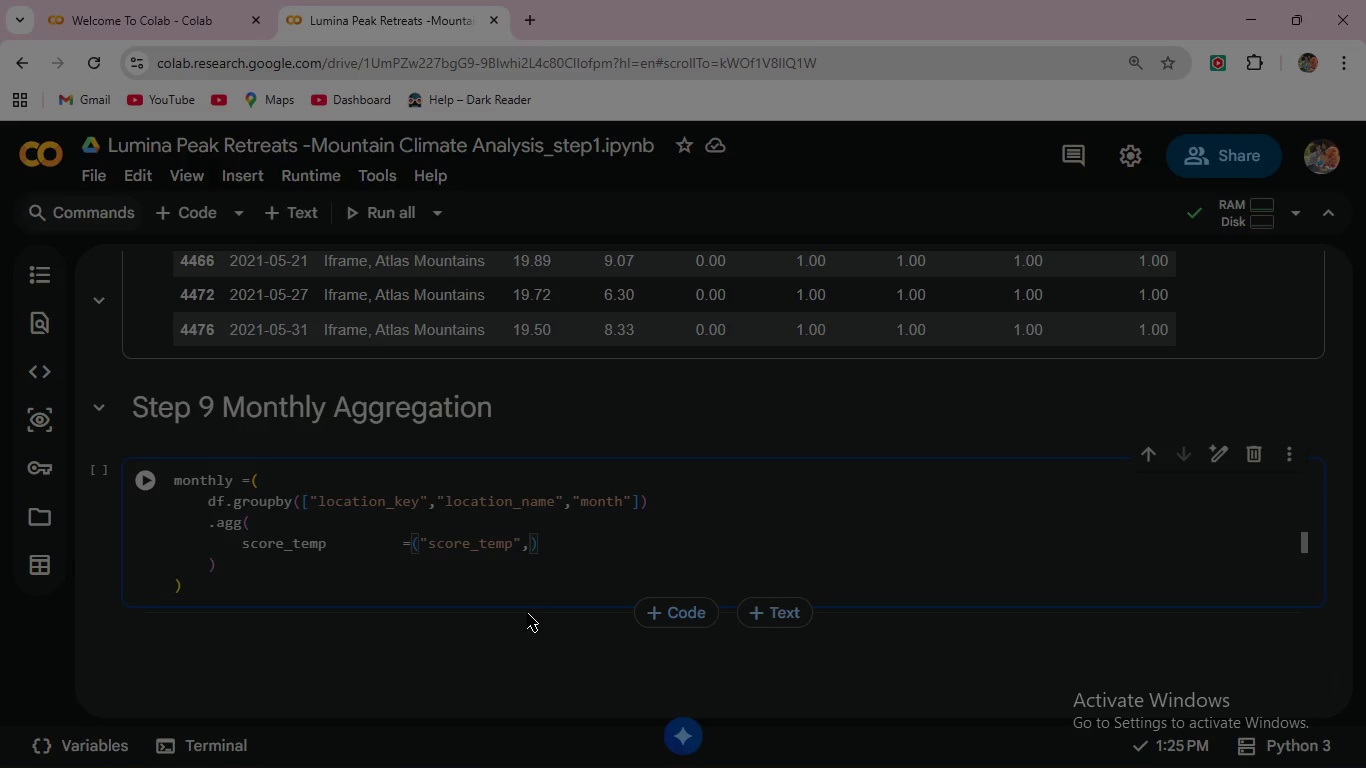 
type(,      "mean)
 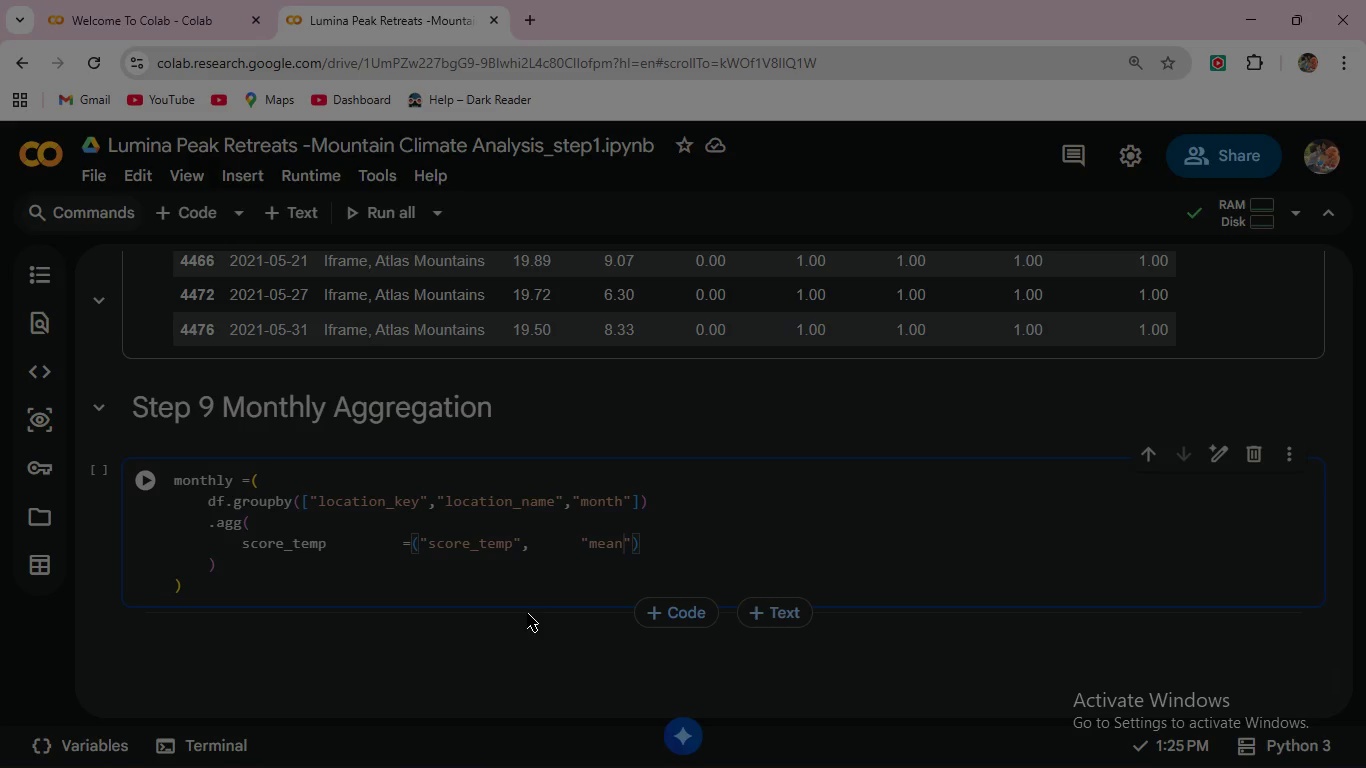 
key(ArrowRight)
 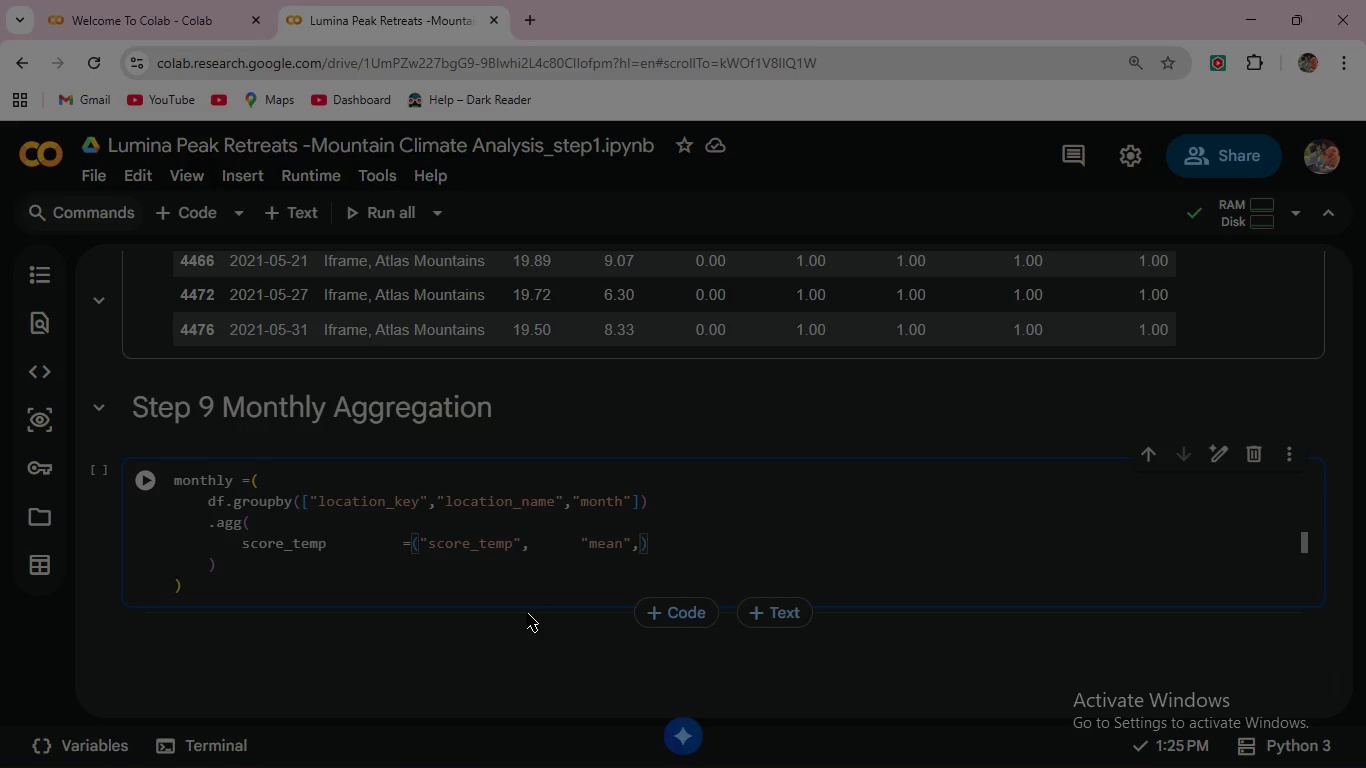 
key(Comma)
 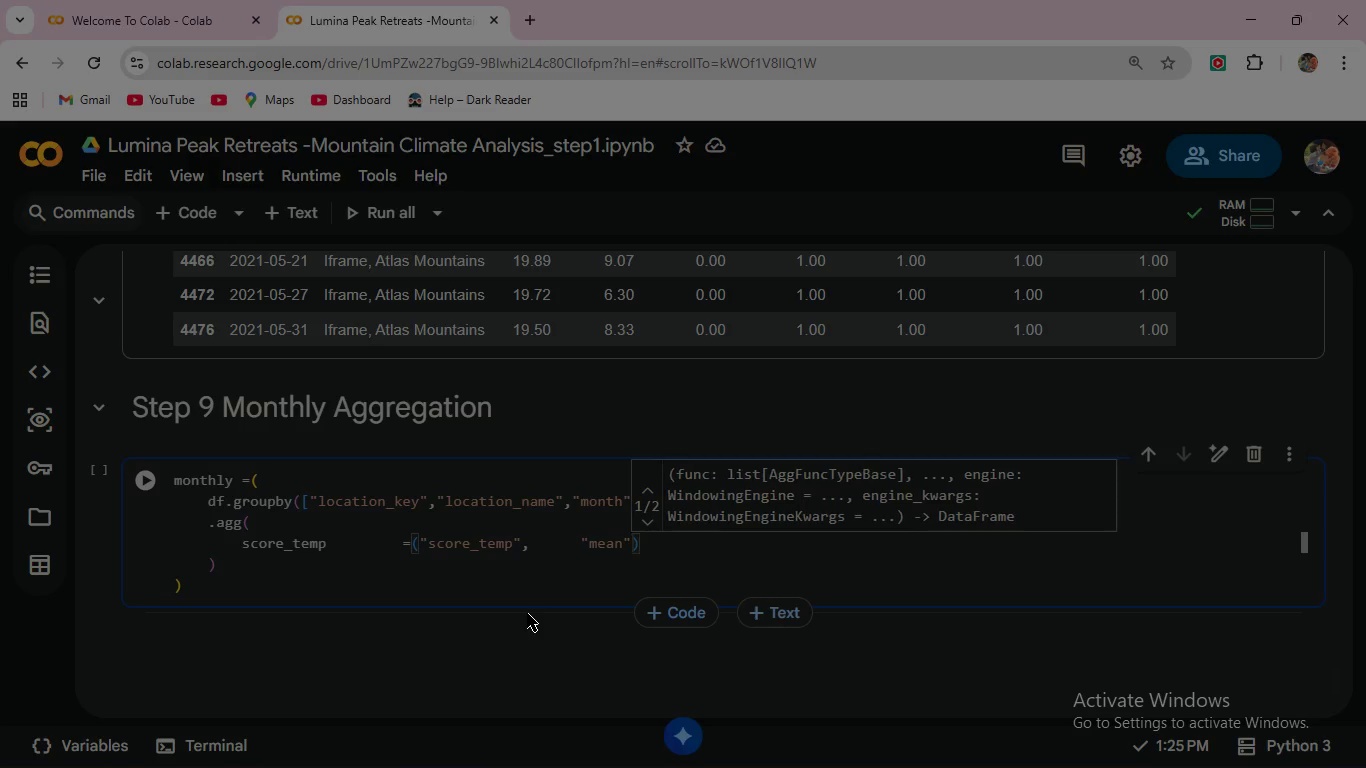 
key(Backspace)
 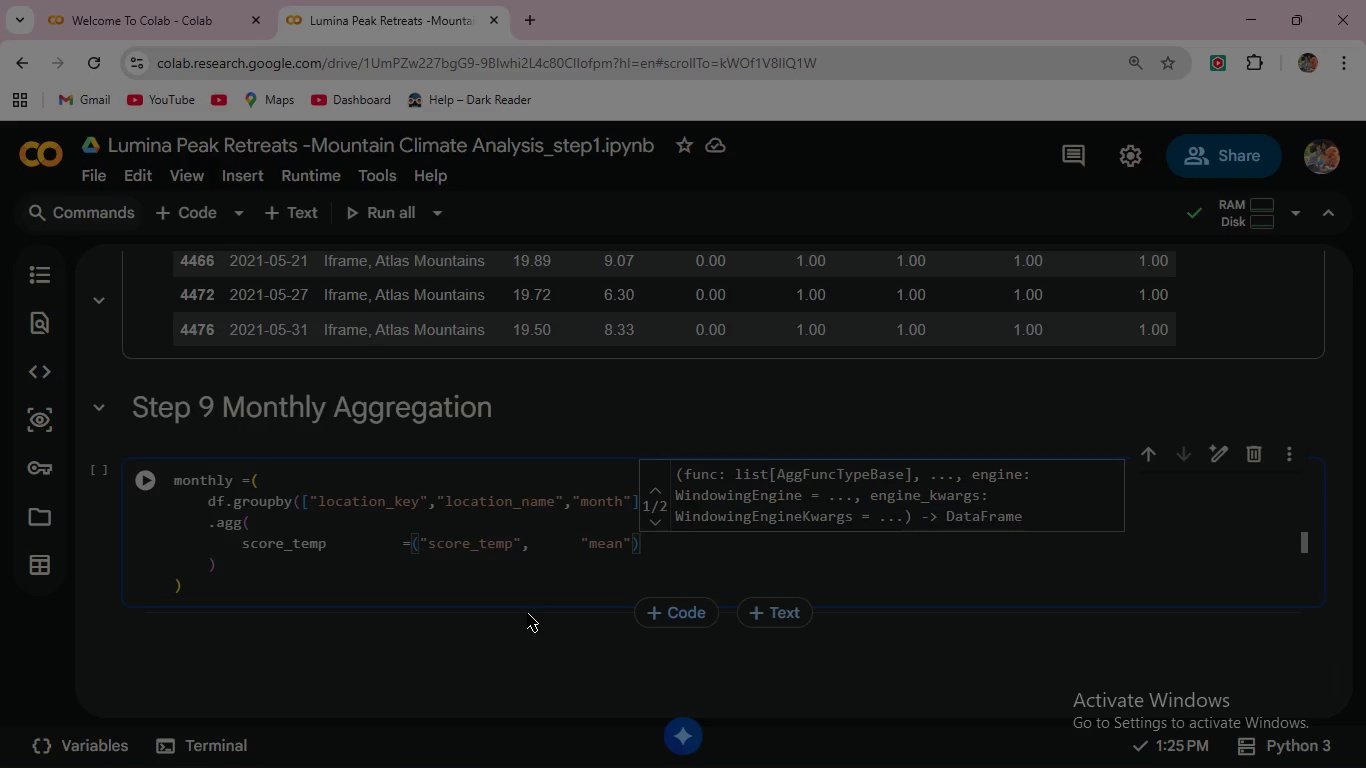 
key(ArrowRight)
 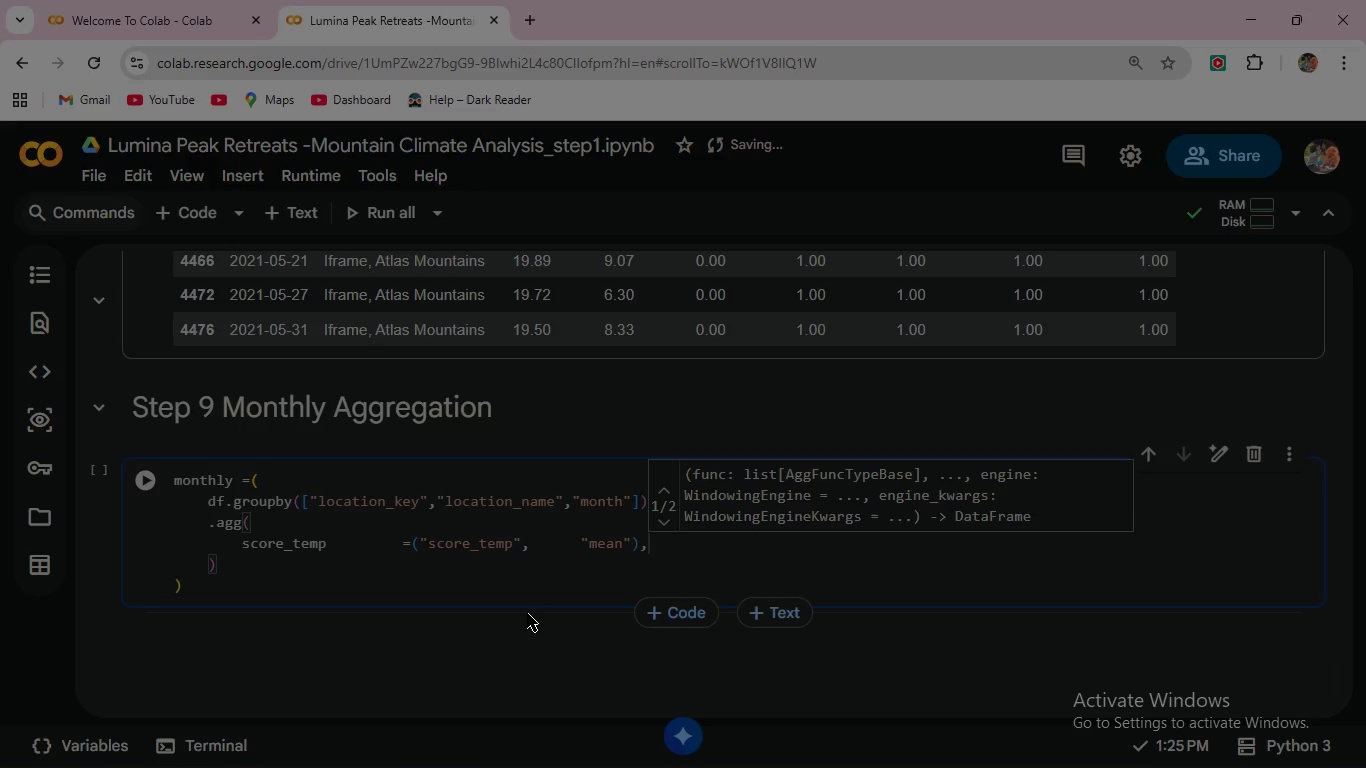 
key(Comma)
 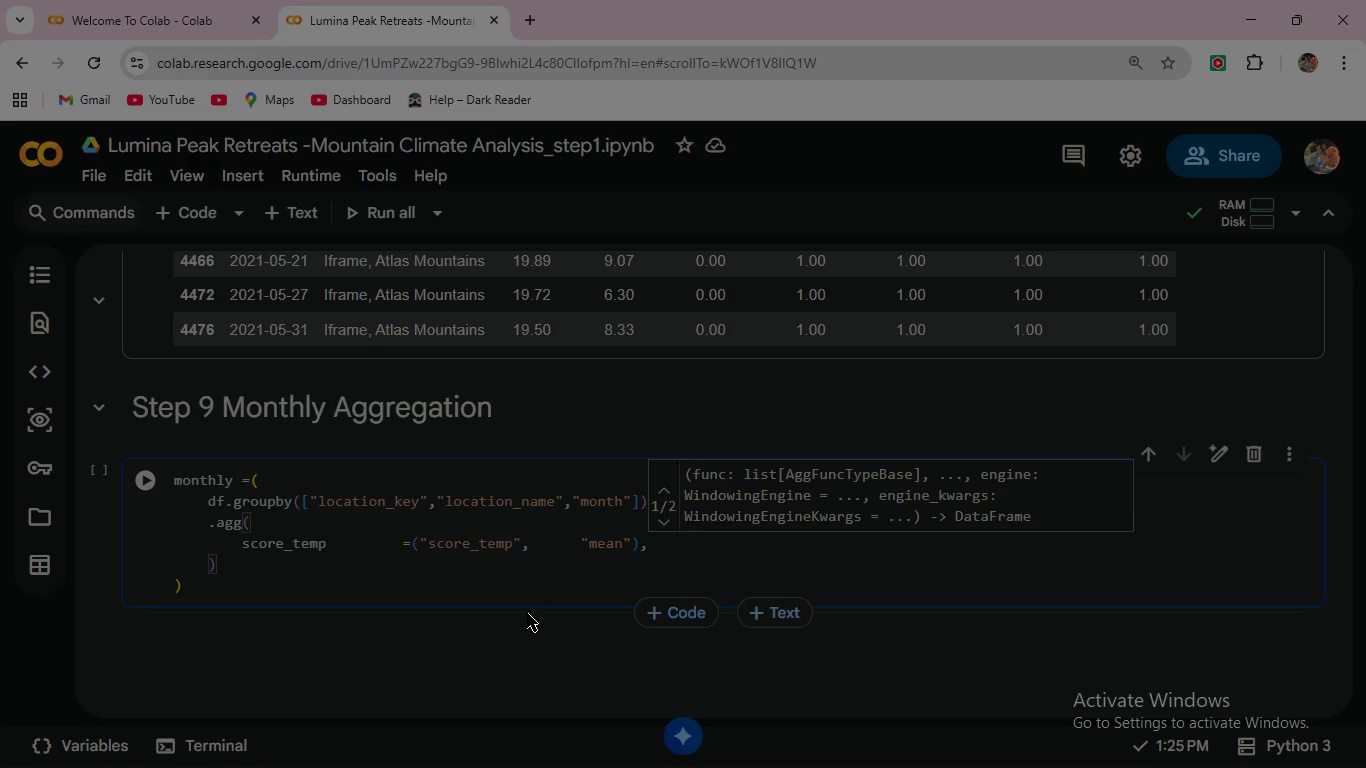 
key(Enter)
 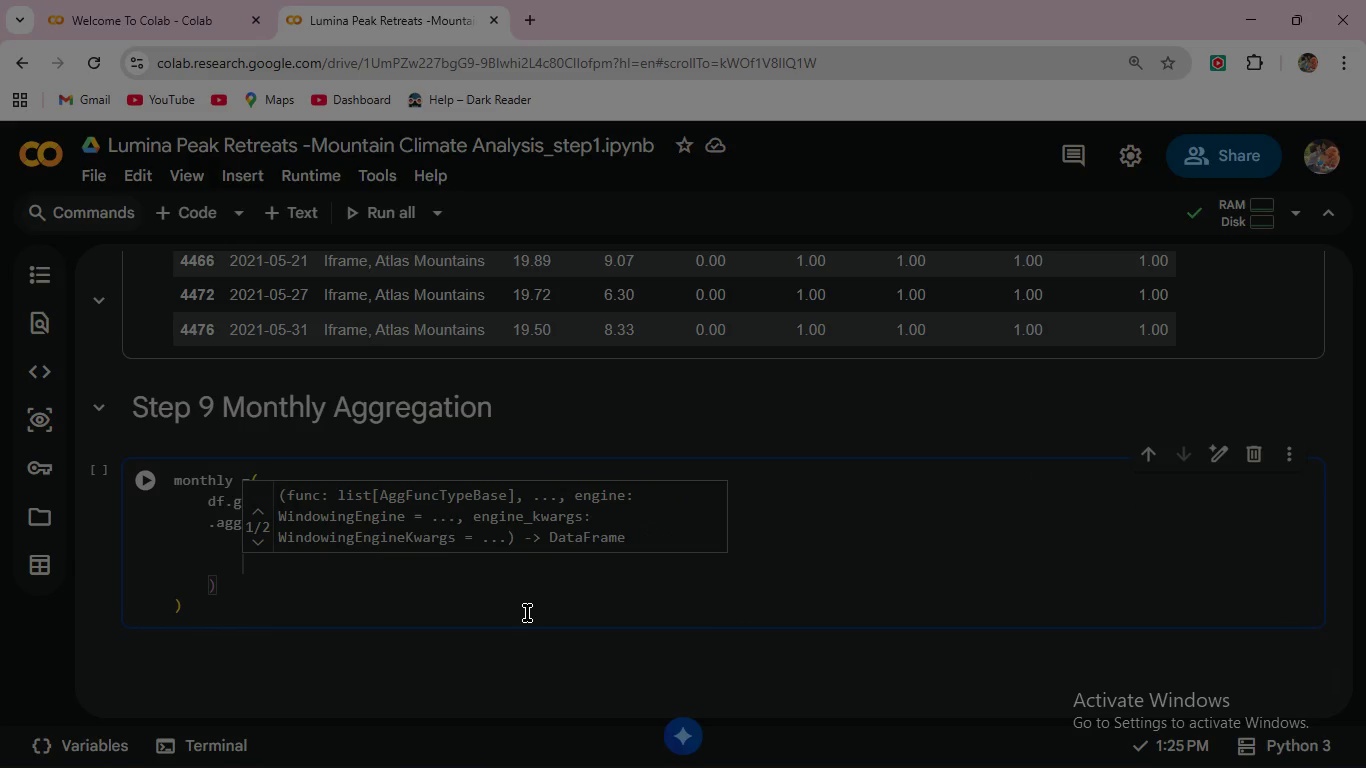 
type(score_wind           )
key(Backspace)
key(Backspace)
type(=("score_wind)
 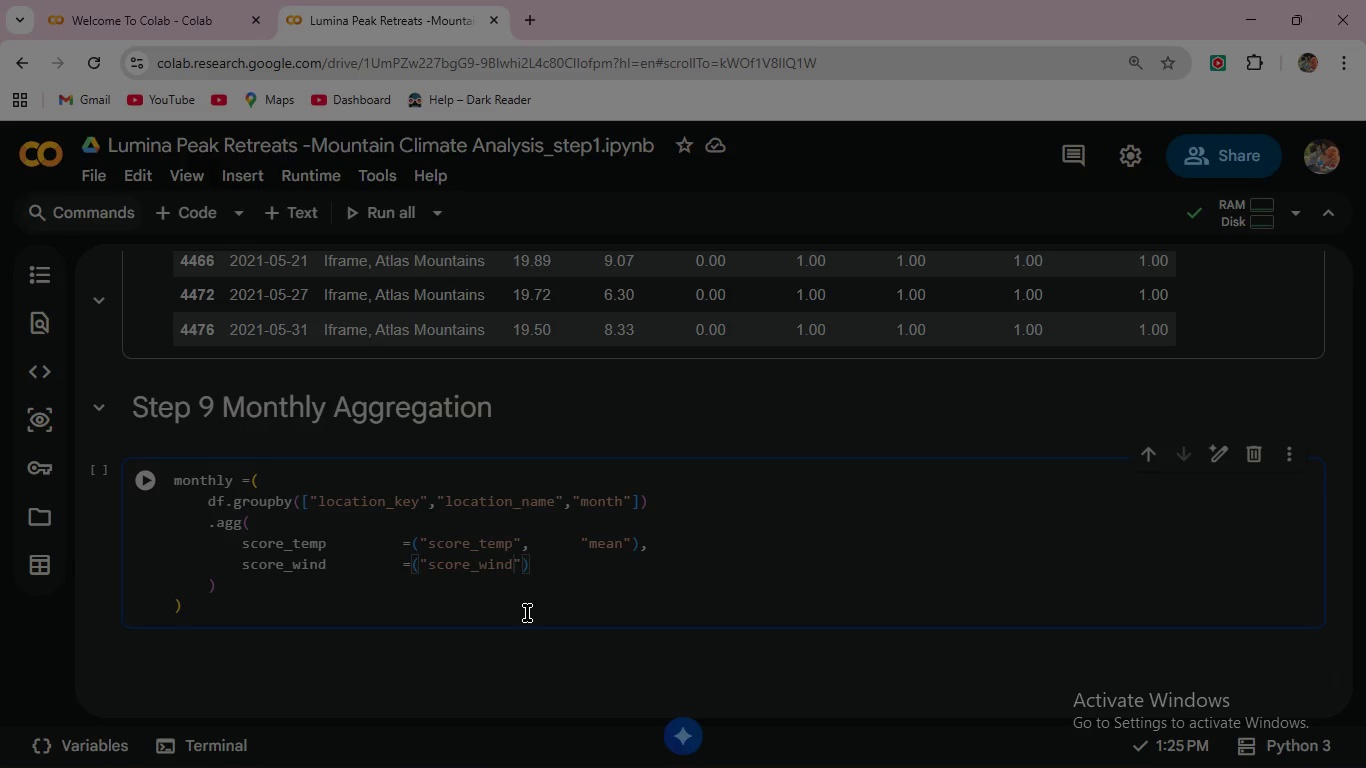 
key(ArrowRight)
 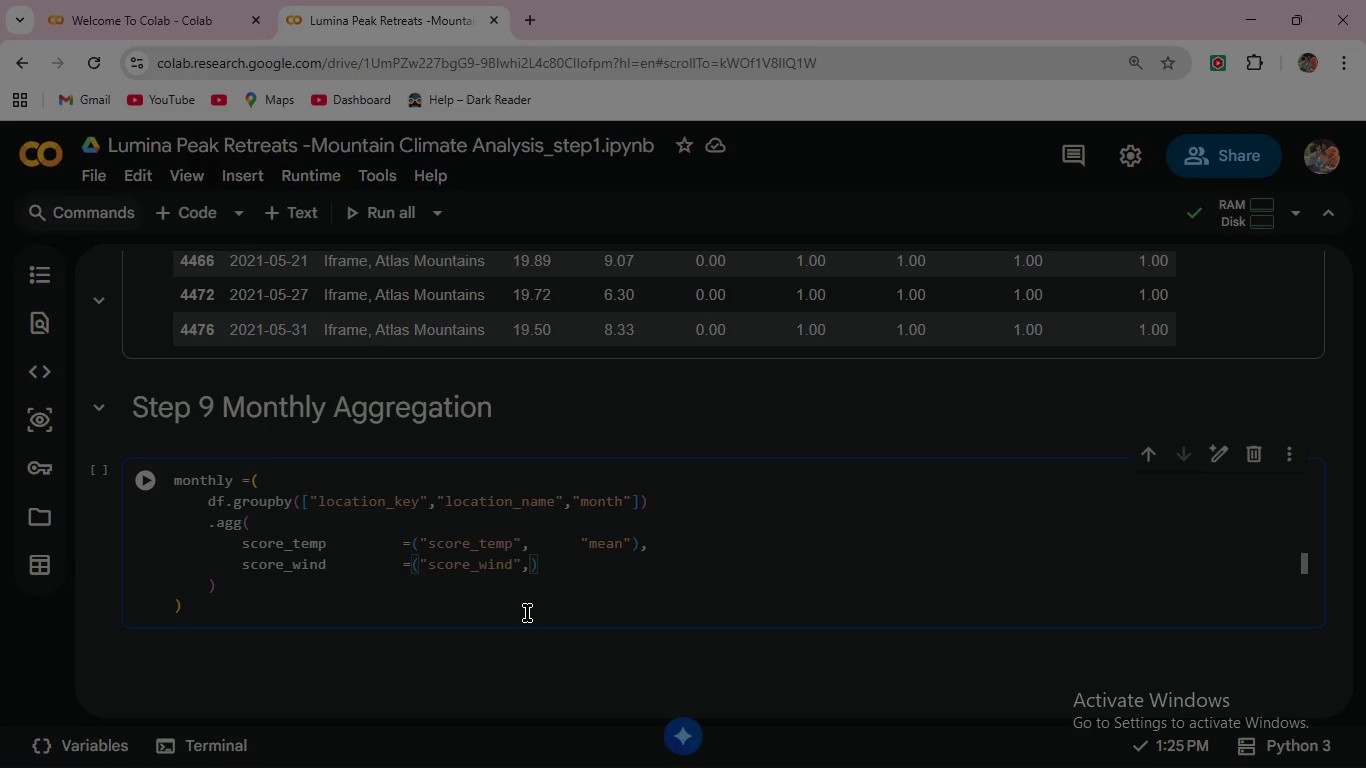 
type(,        )
key(Backspace)
type("mean)
key(Backspace)
key(Backspace)
key(Backspace)
key(Backspace)
key(Backspace)
key(Backspace)
type("mean)
 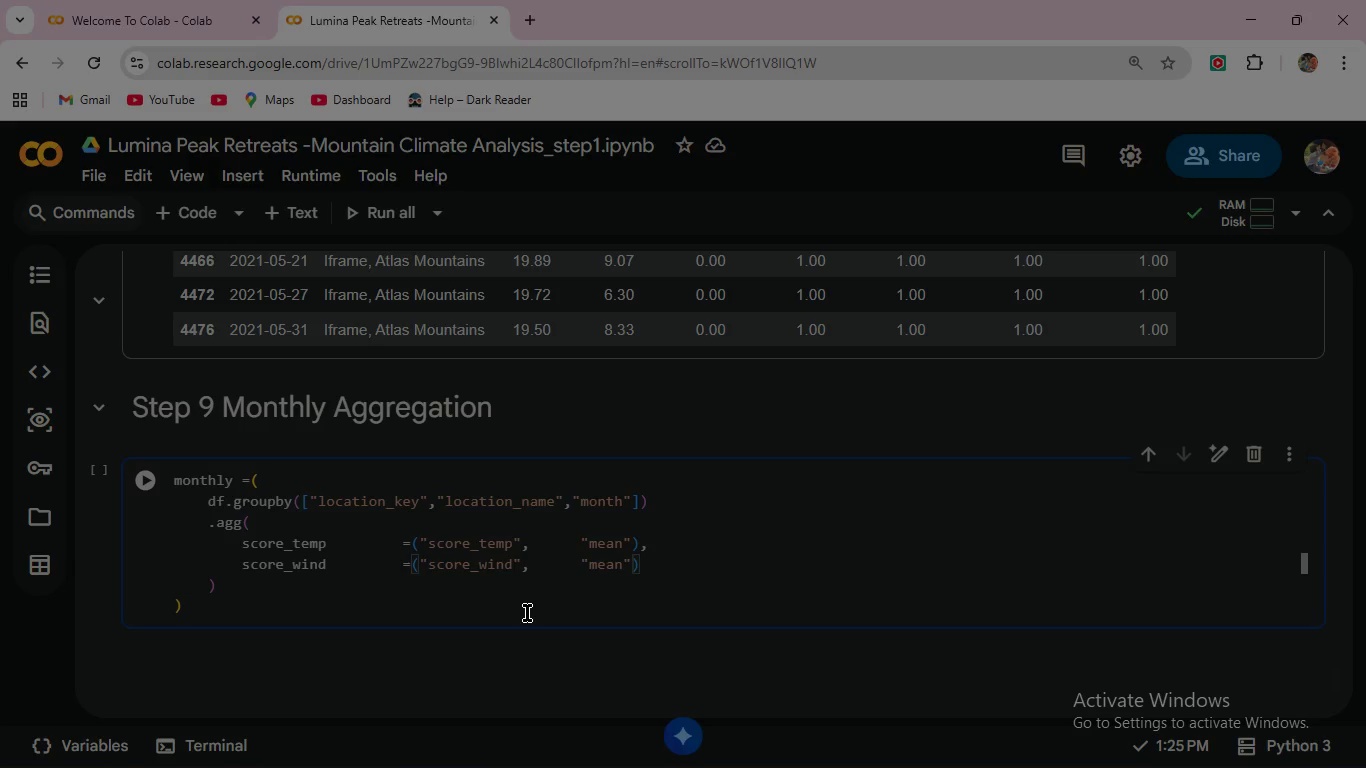 
key(ArrowRight)
 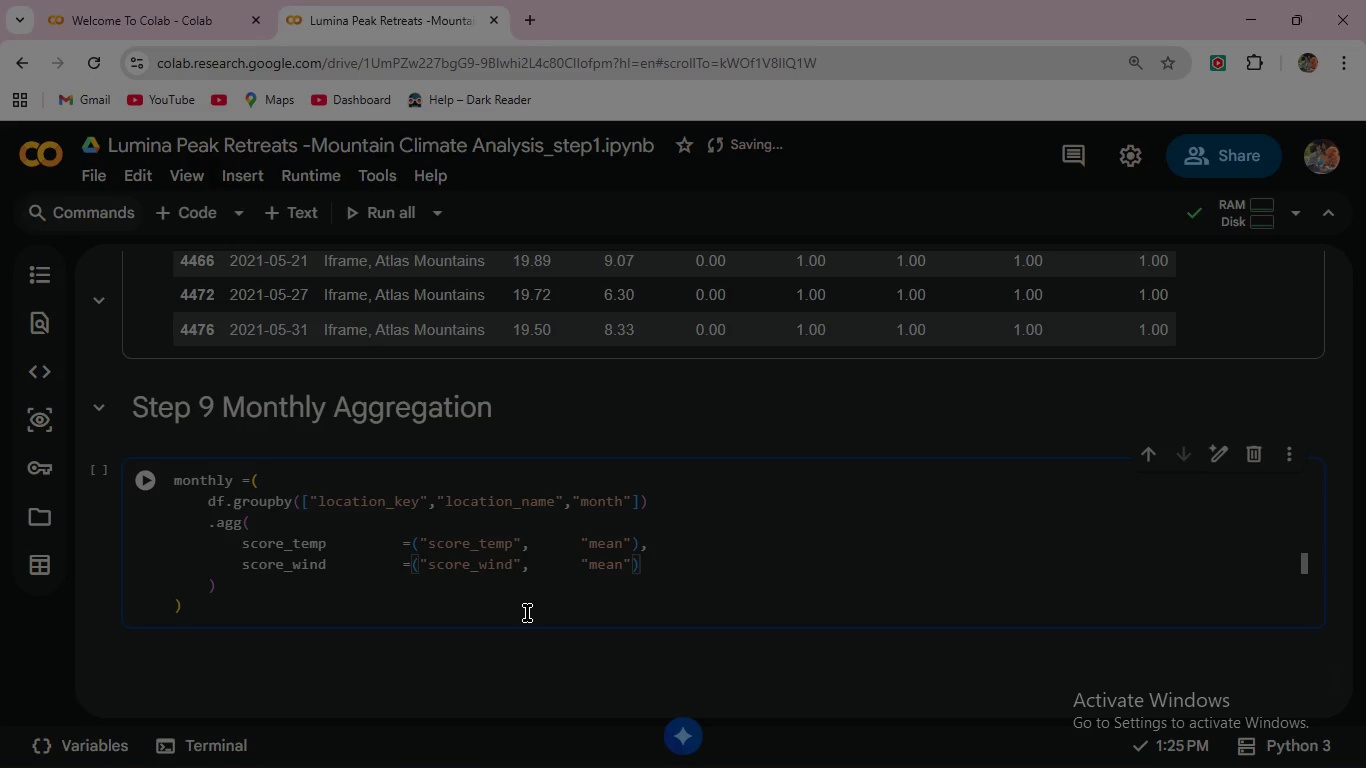 
key(ArrowRight)
 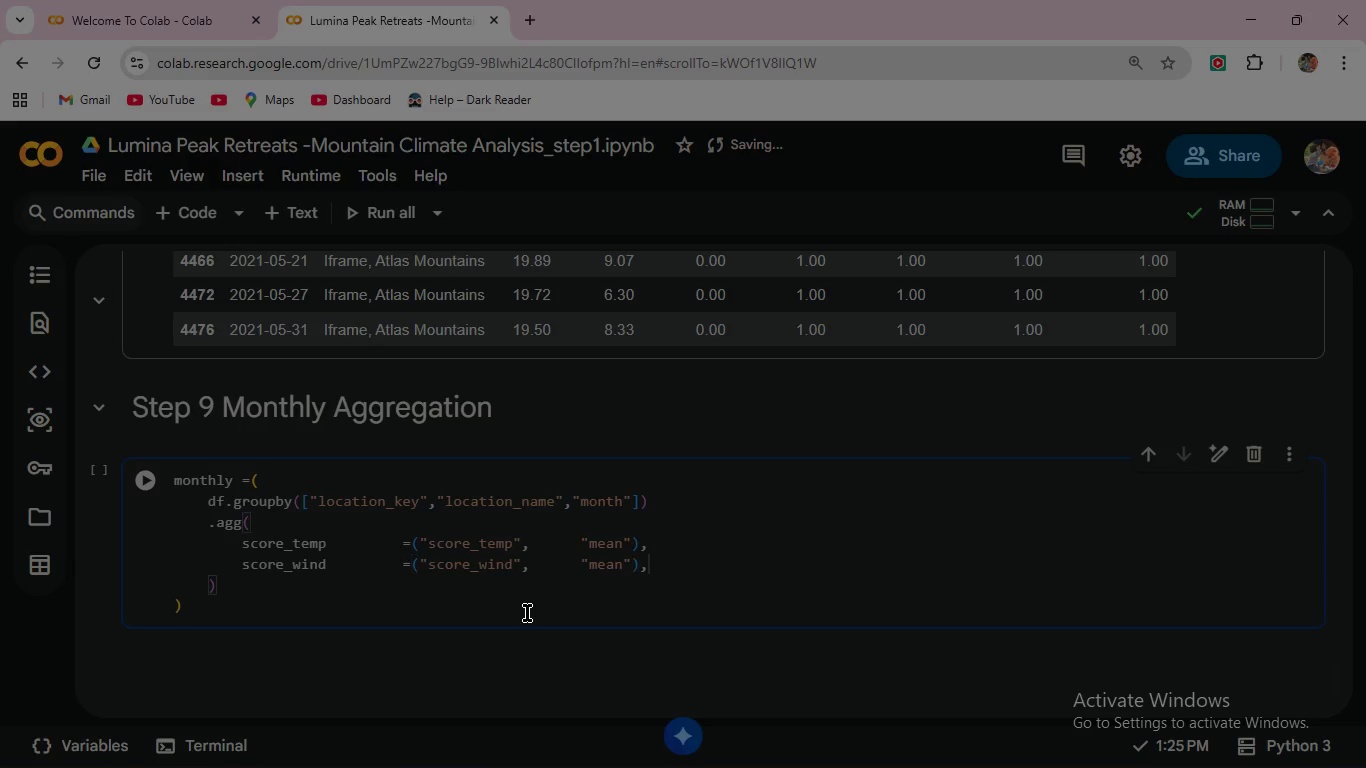 
key(Comma)
 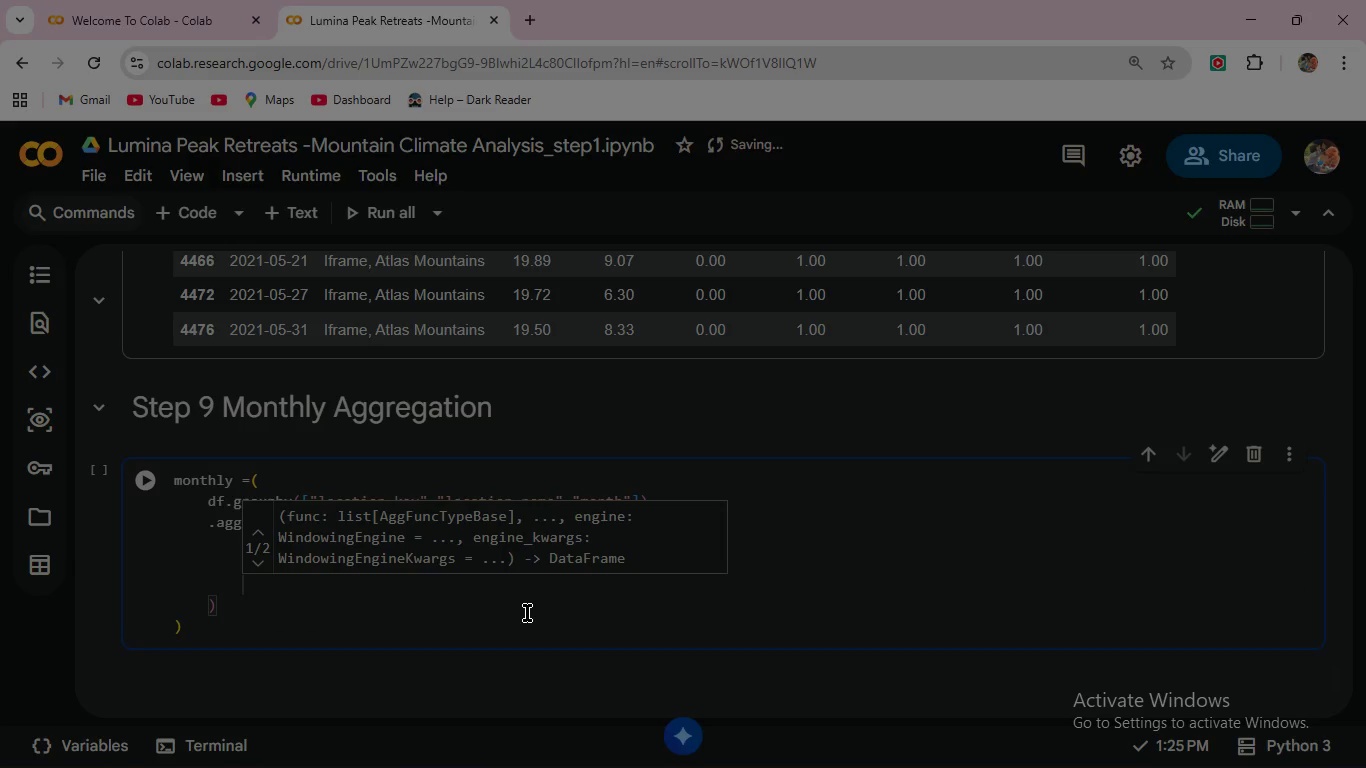 
key(Enter)
 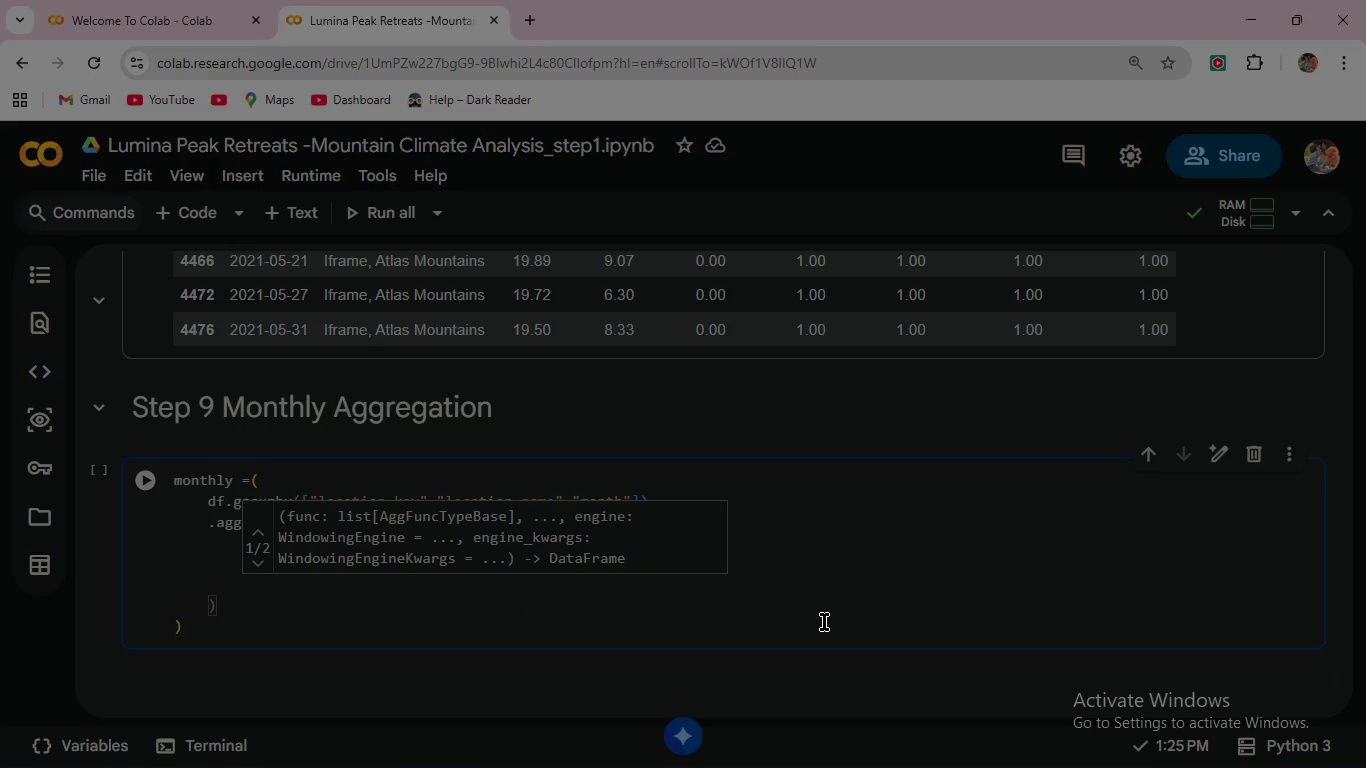 
wait(25.17)
 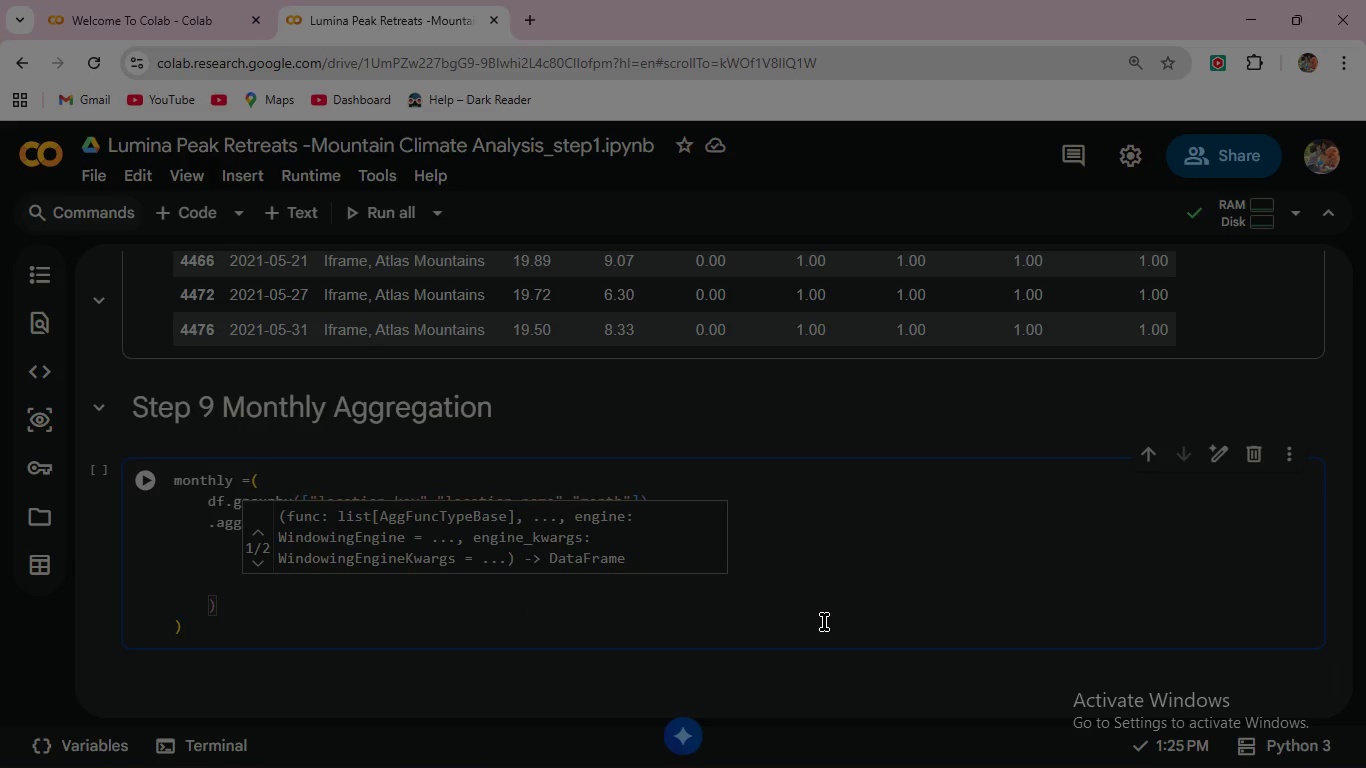 
type(sc)
 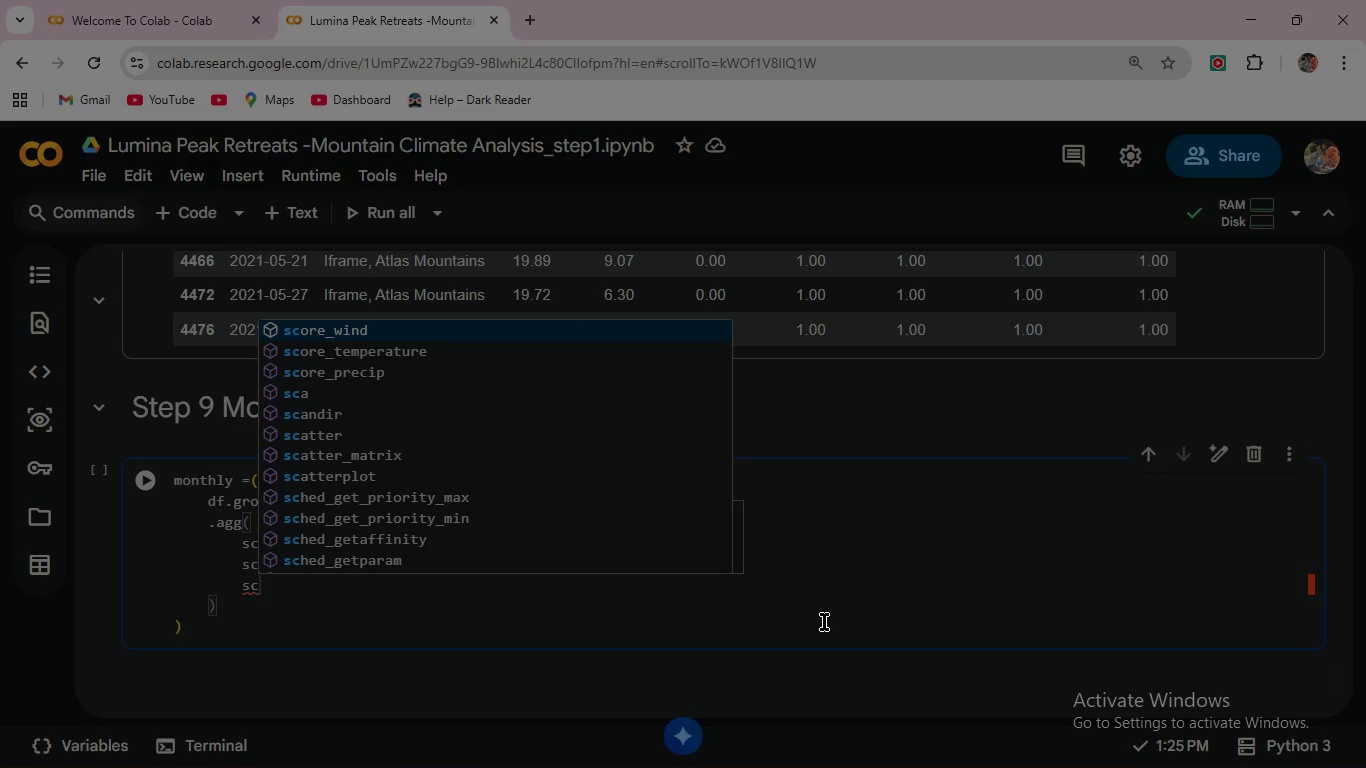 
type(ore_)
 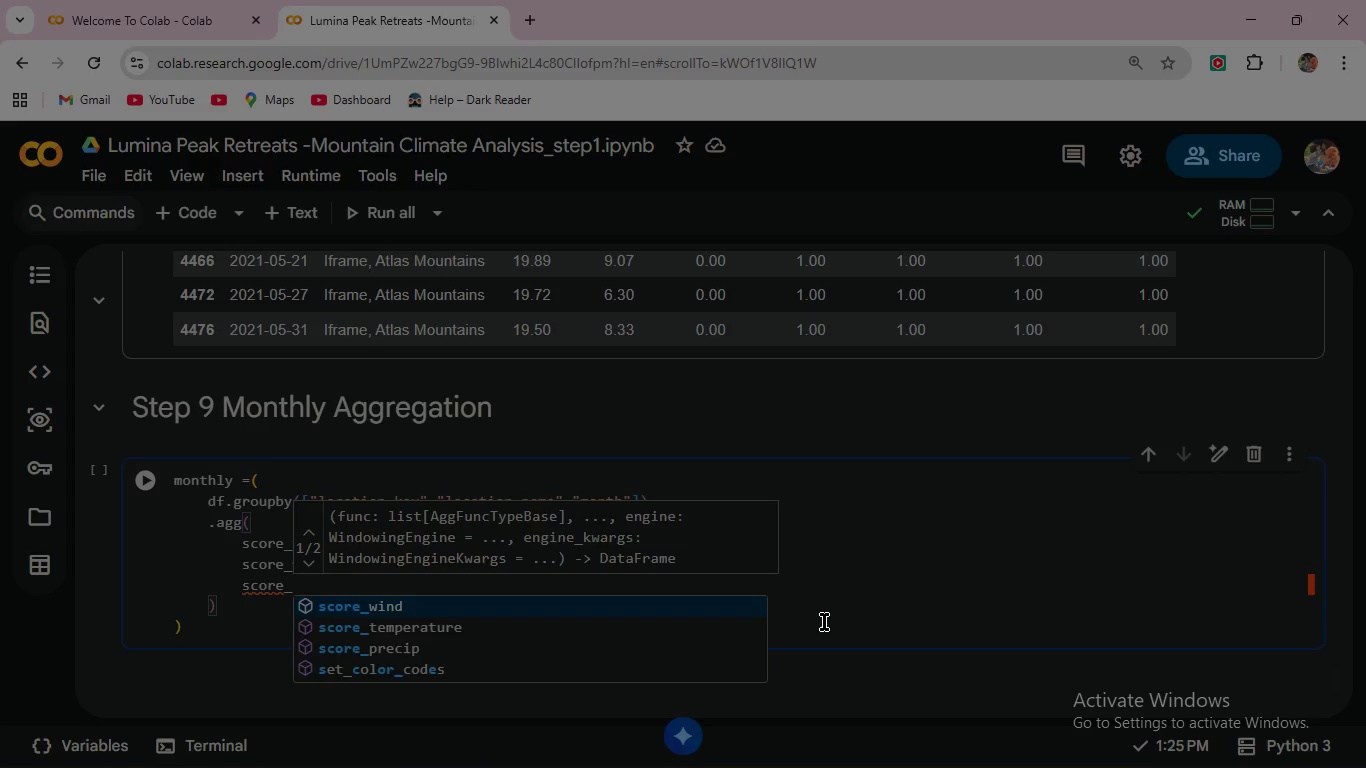 
key(ArrowDown)
 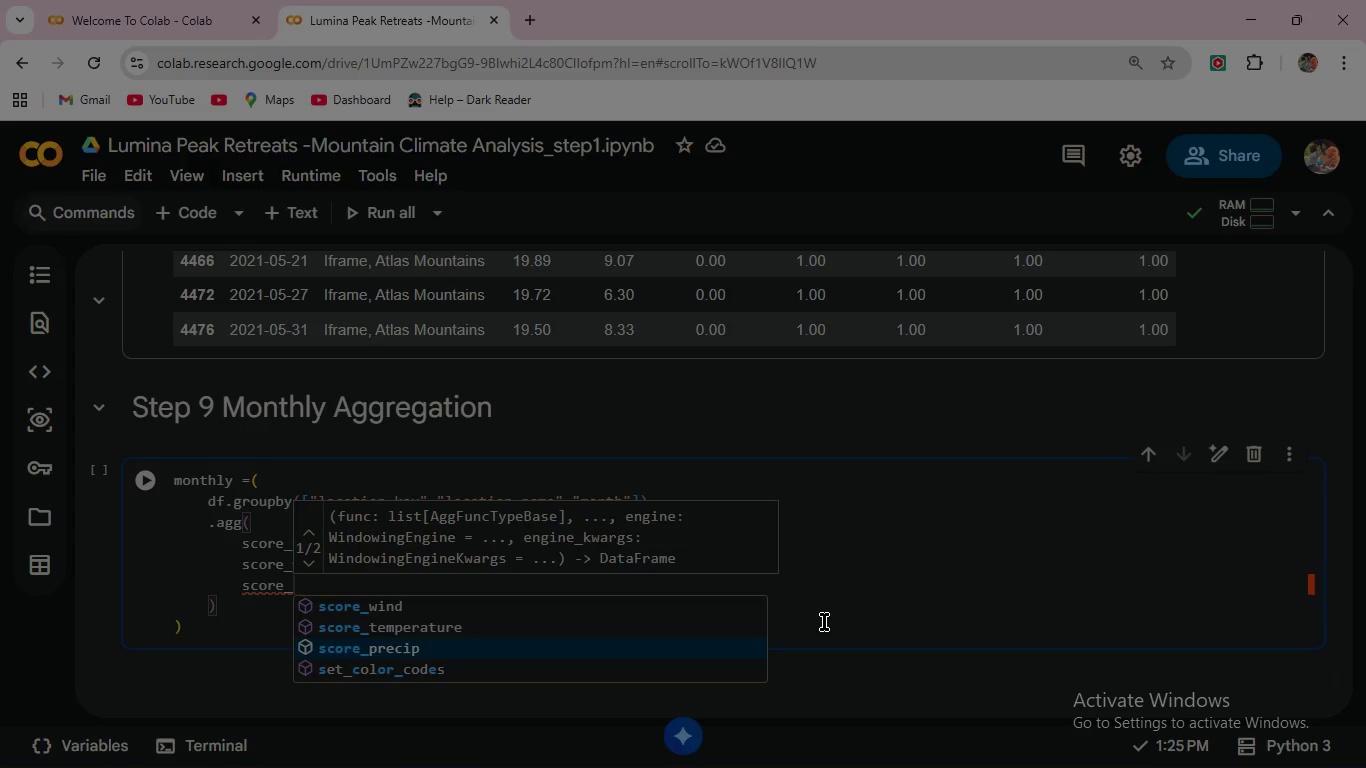 
key(ArrowDown)
 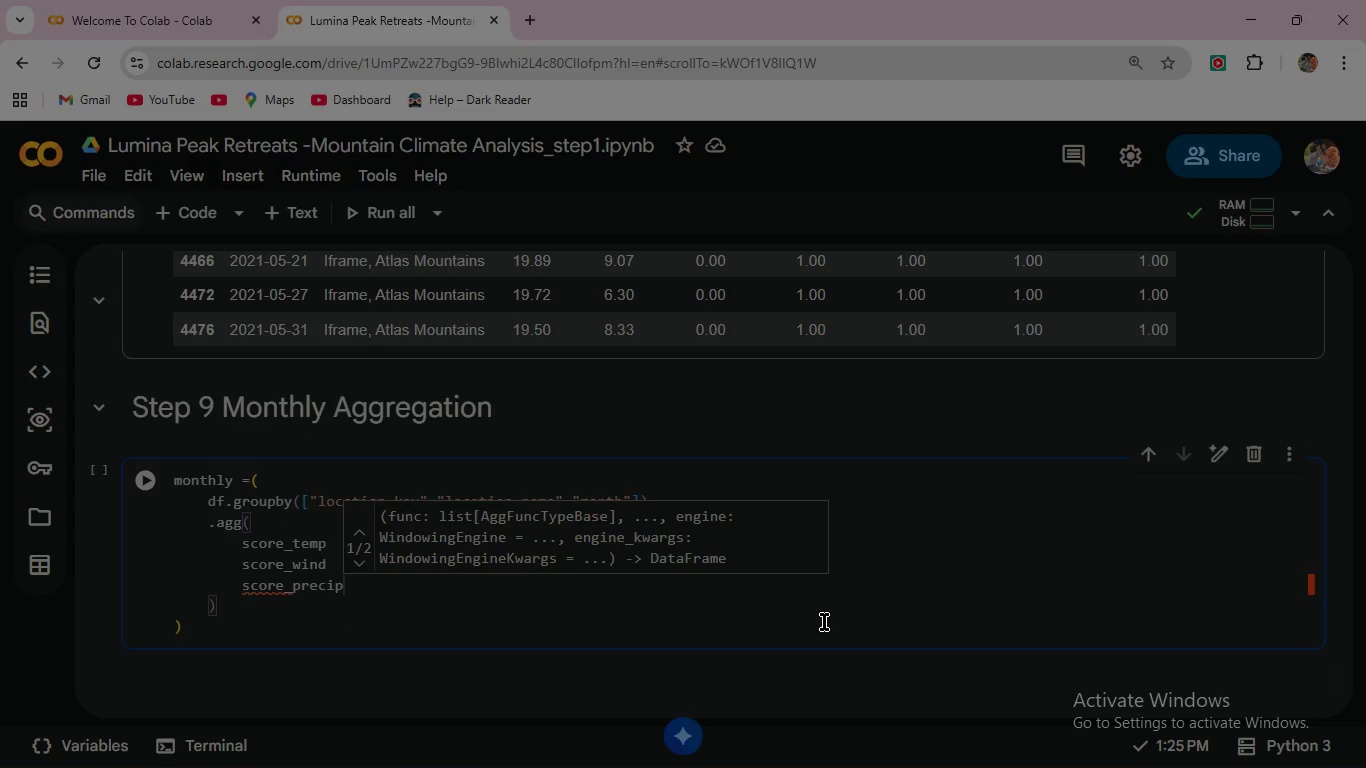 
key(Enter)
 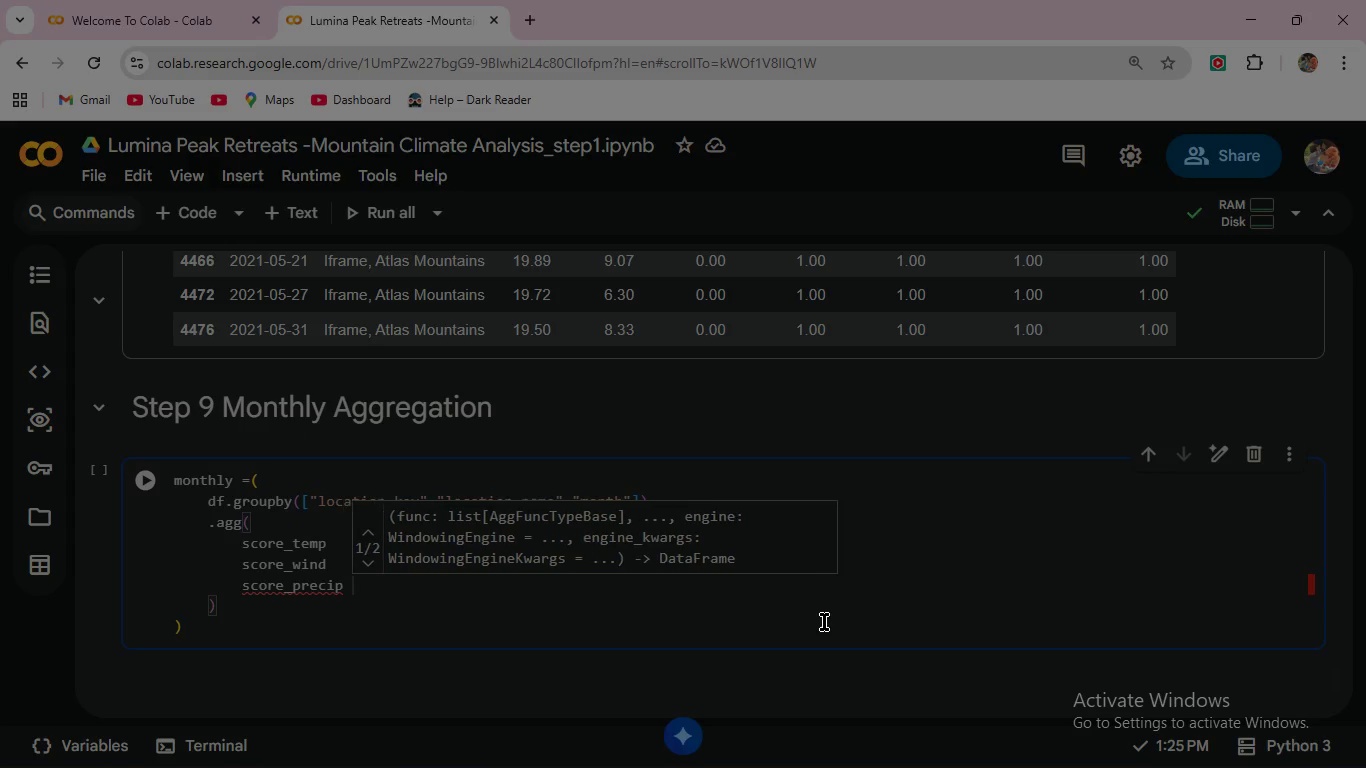 
key(Space)
 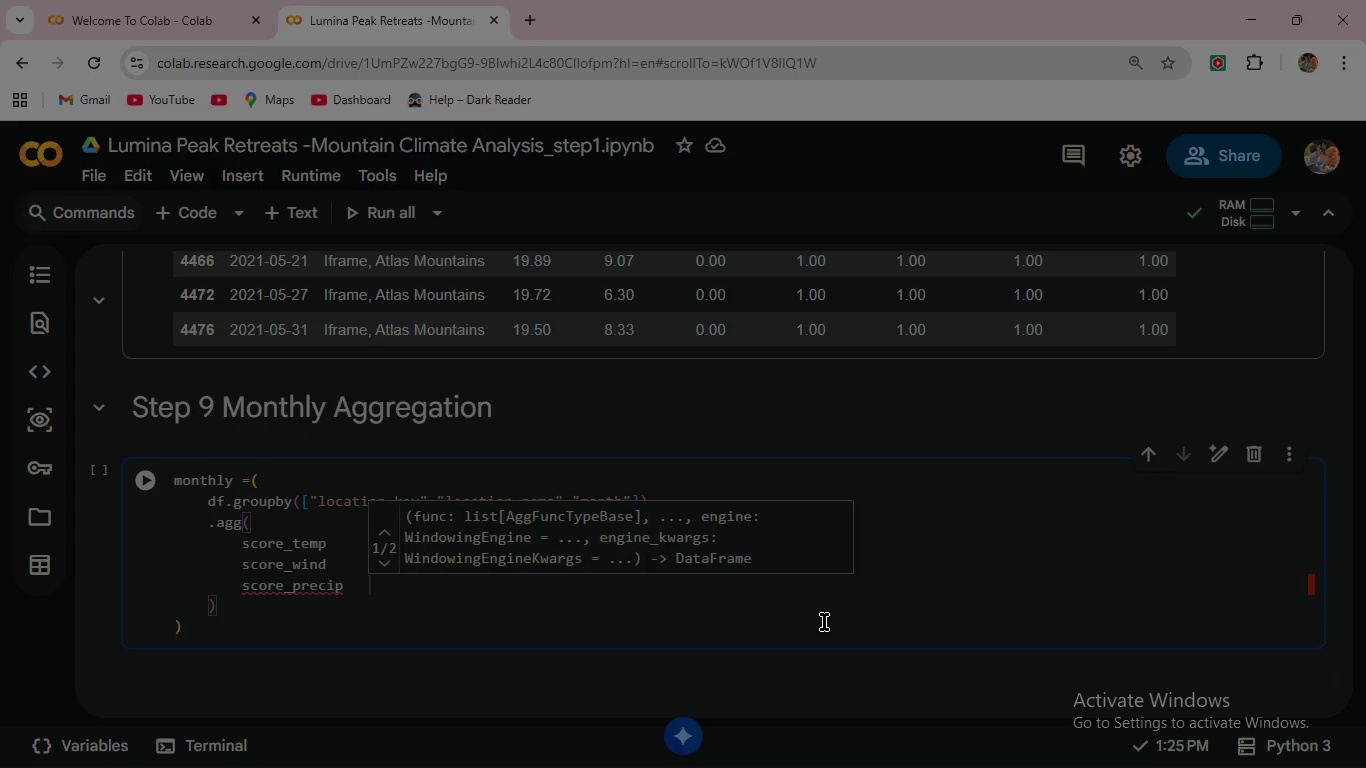 
key(Space)
 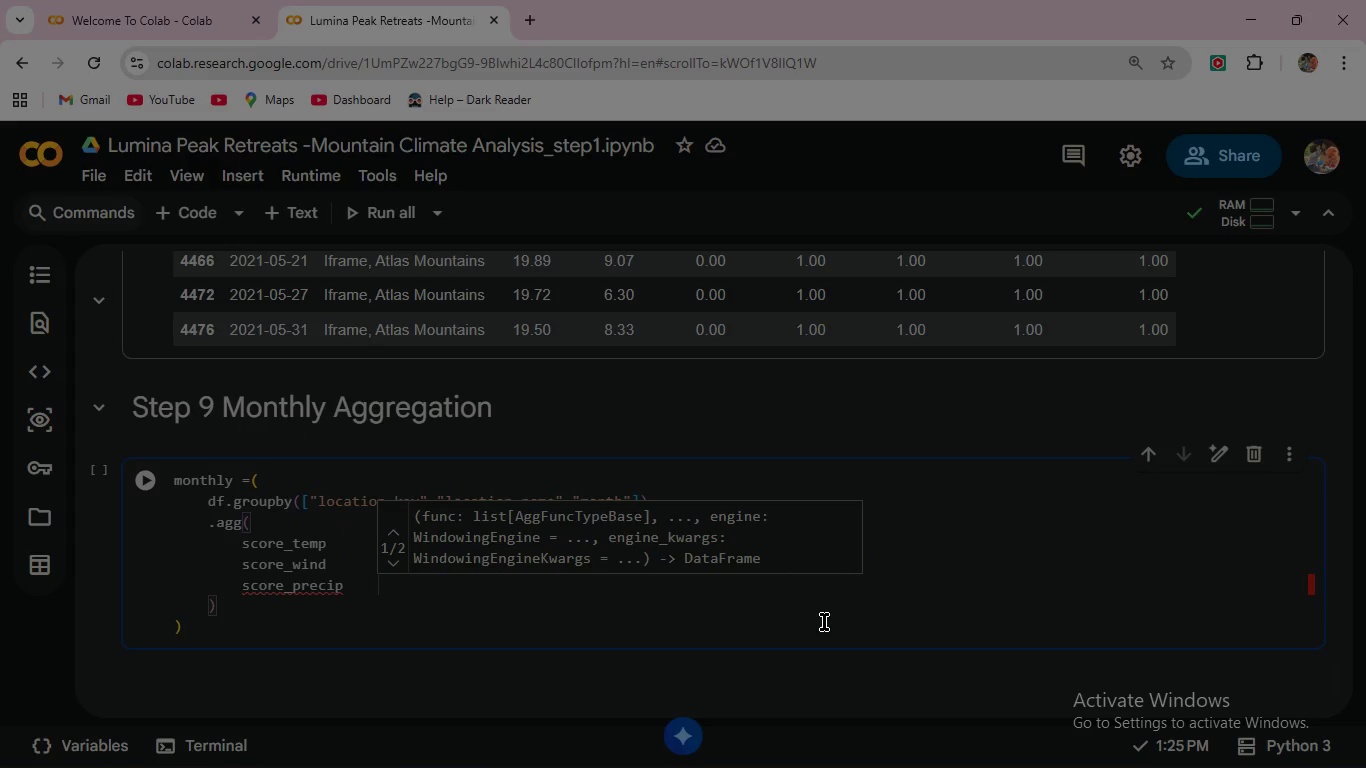 
key(Space)
 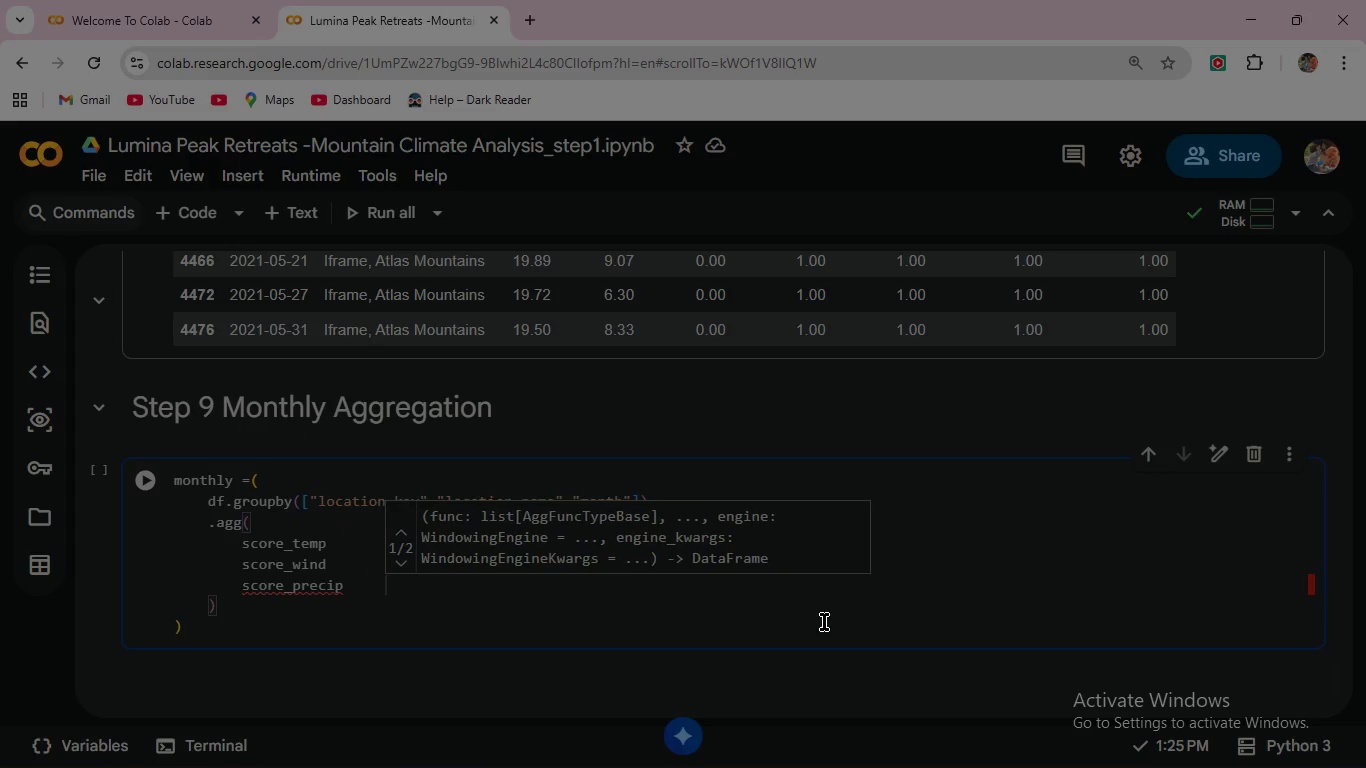 
key(Space)
 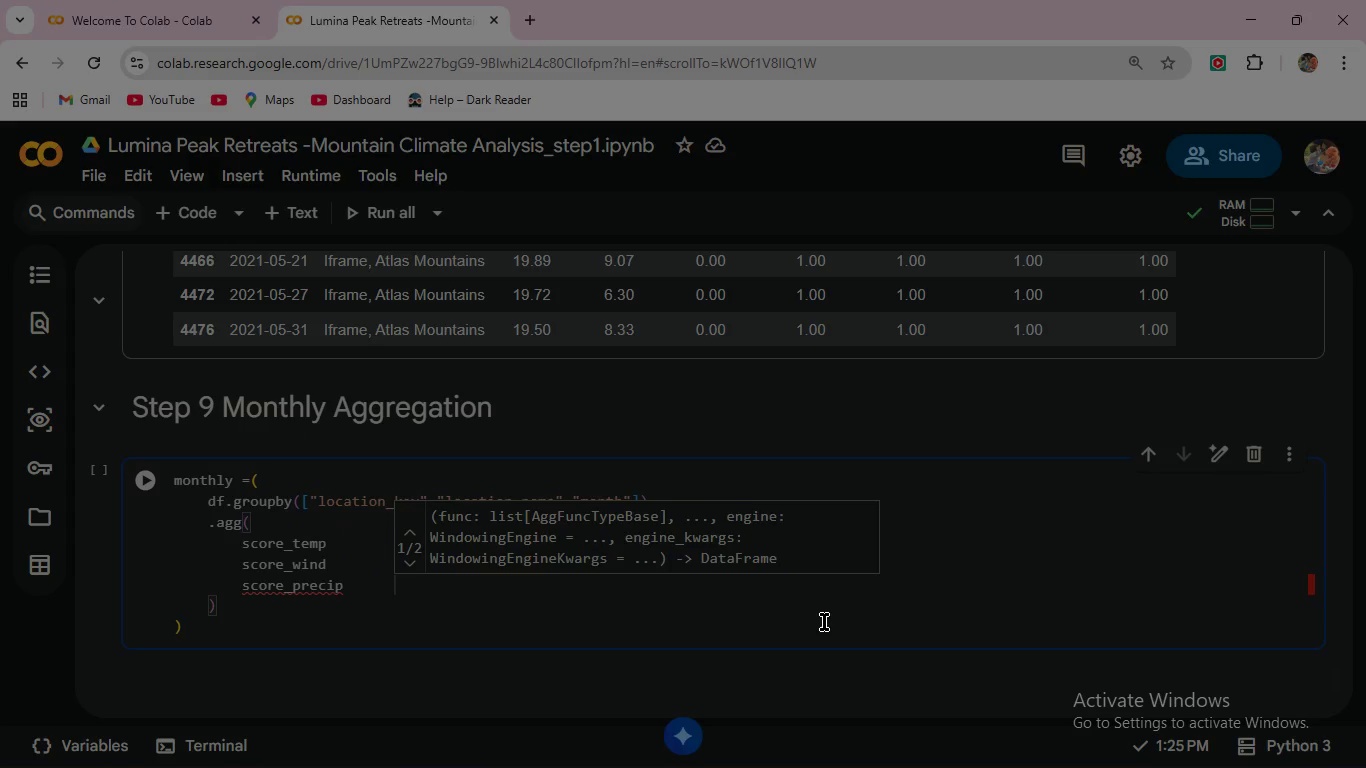 
key(Space)
 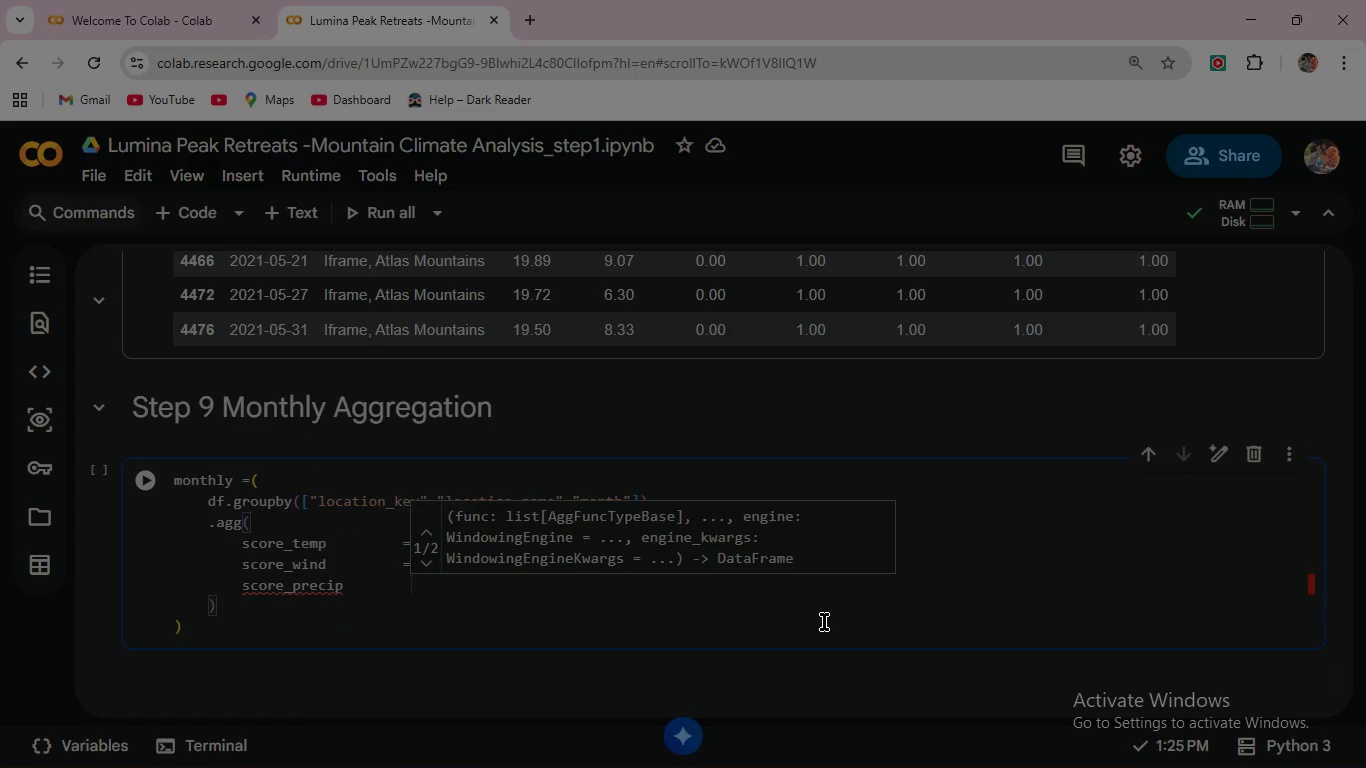 
key(Space)
 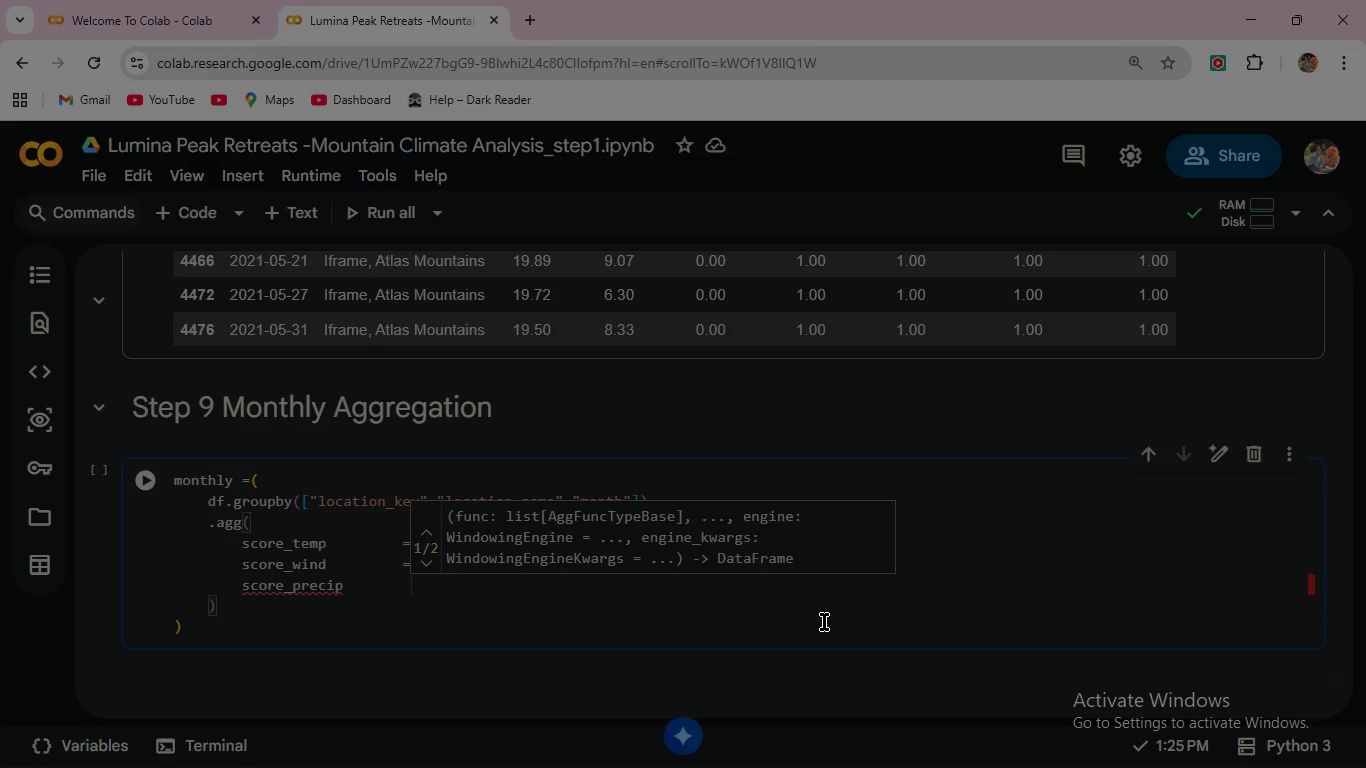 
key(Space)
 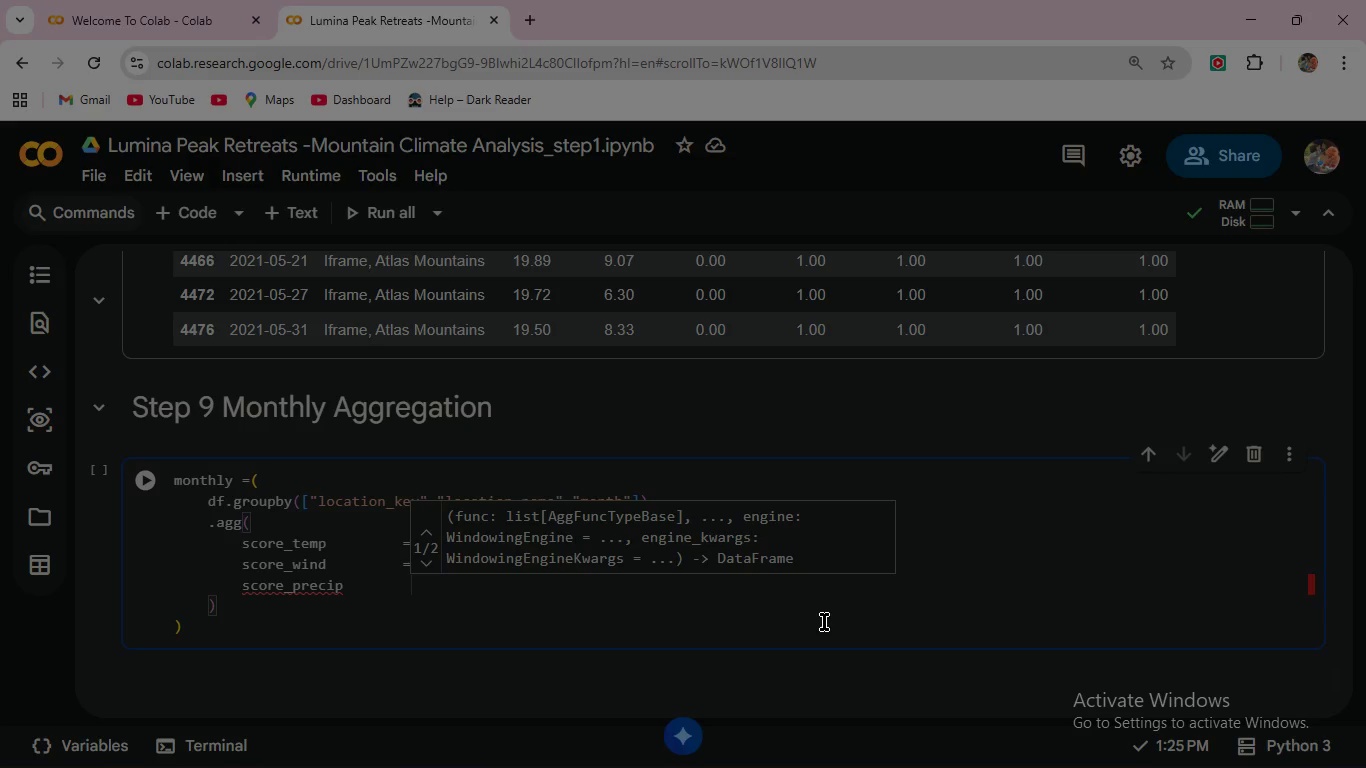 
key(Space)
 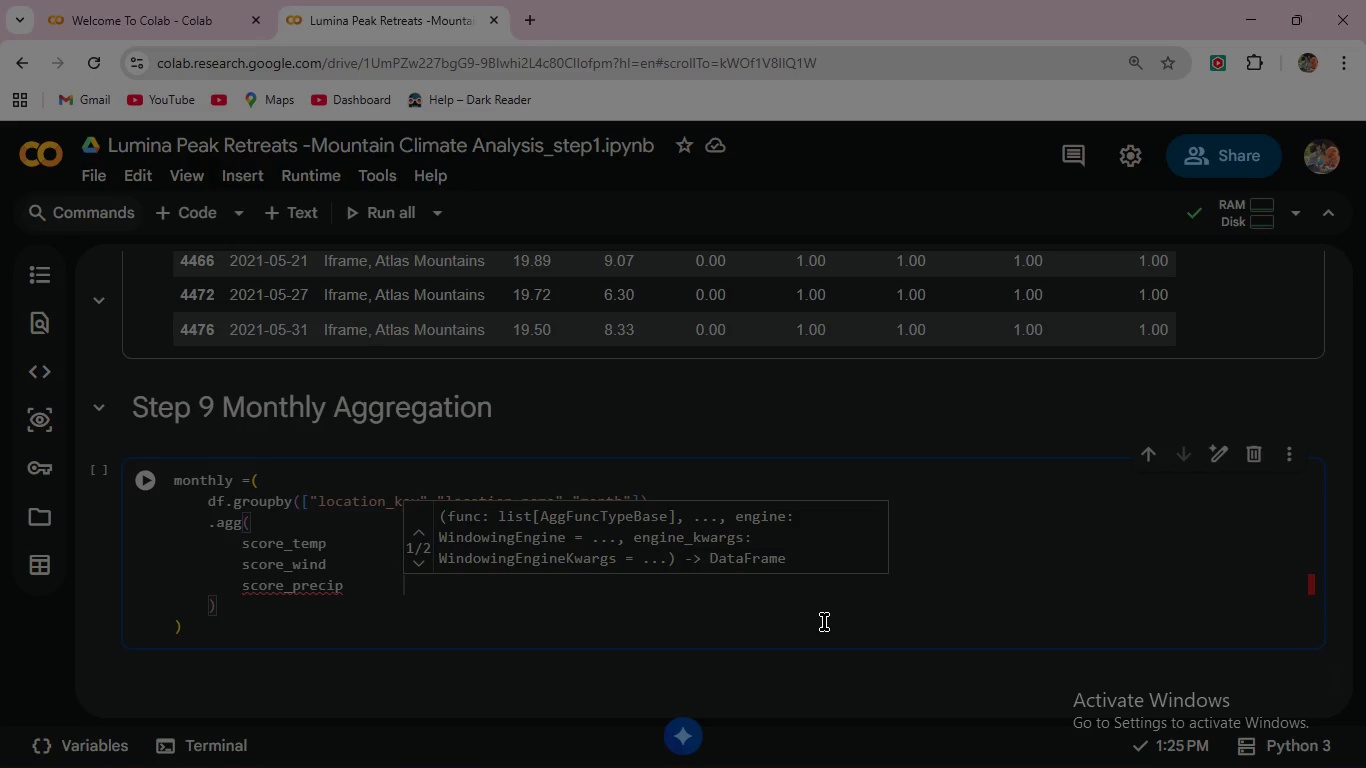 
key(Backspace)
 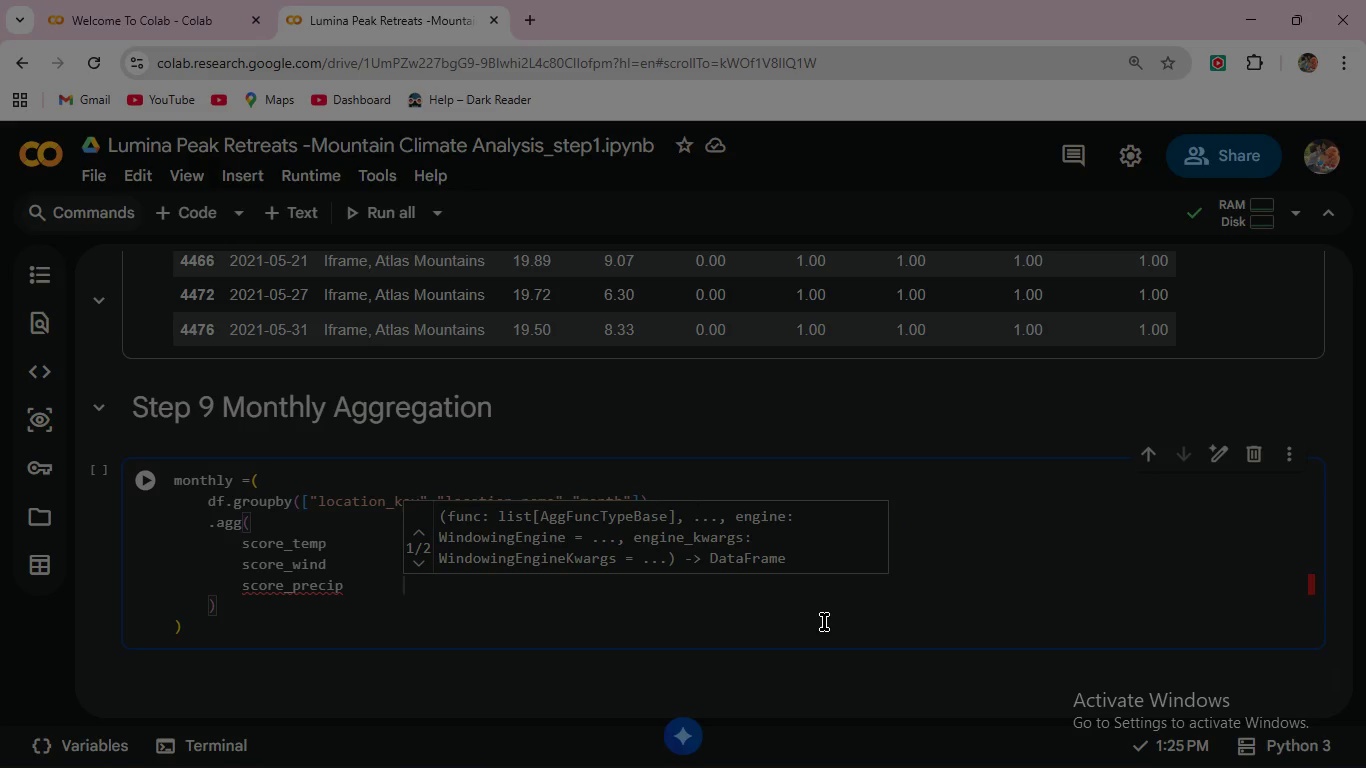 
hold_key(key=ShiftRight, duration=0.45)
 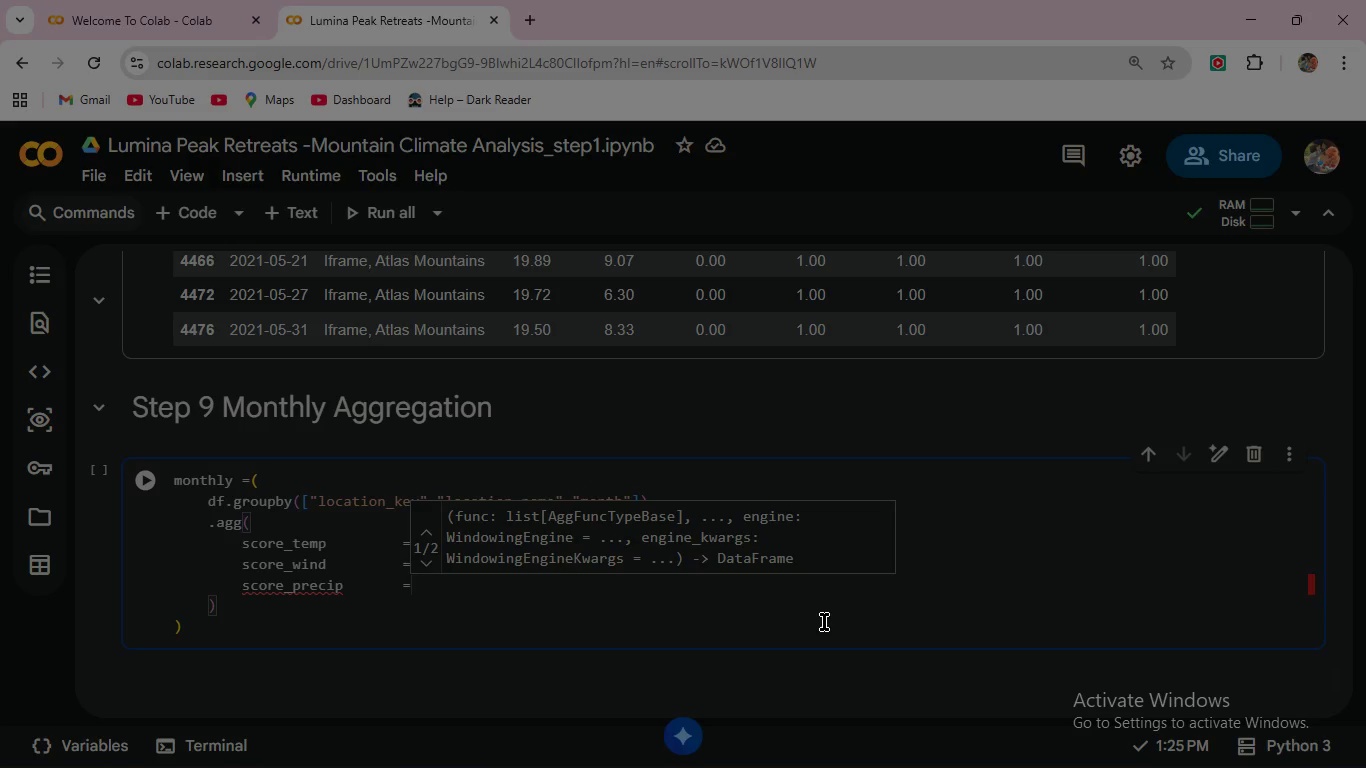 
key(Equal)
 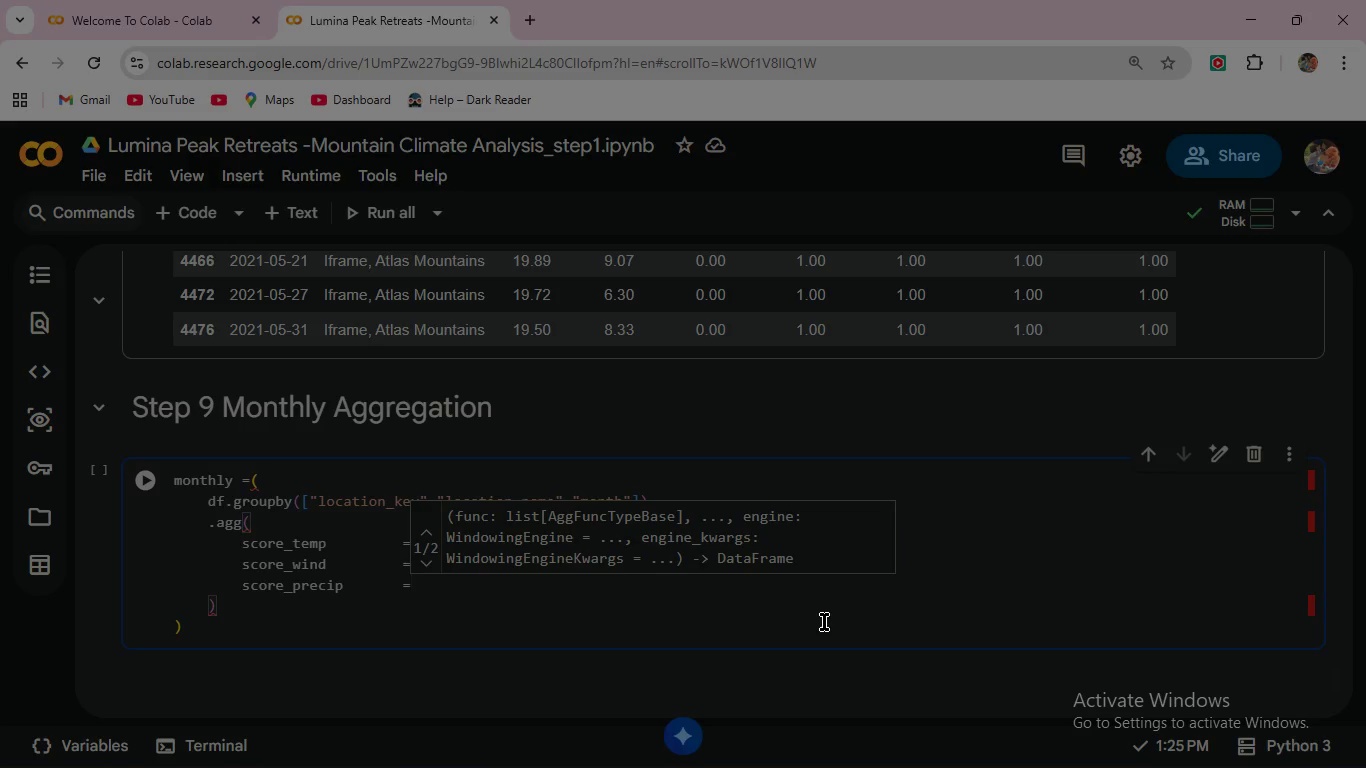 
wait(7.14)
 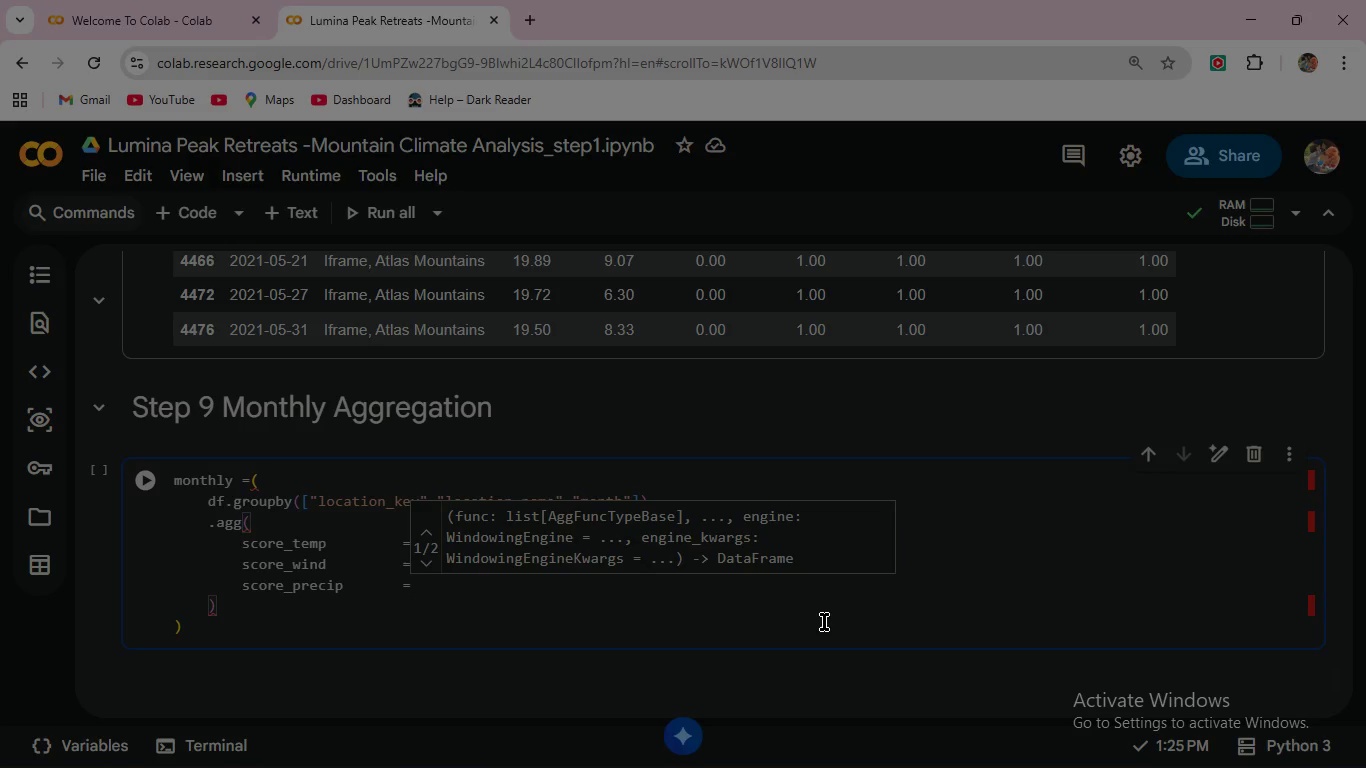 
key(Shift+9)
 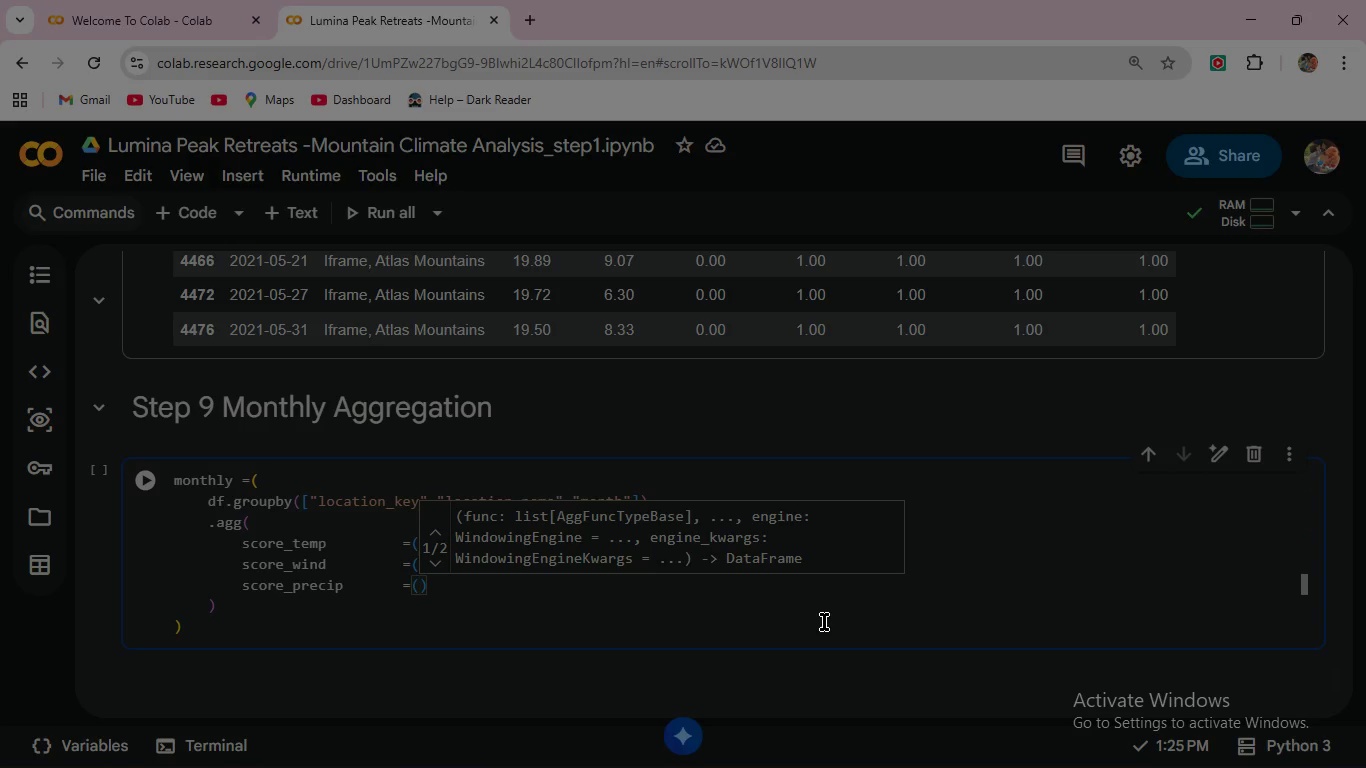 
key(Shift+ShiftRight)
 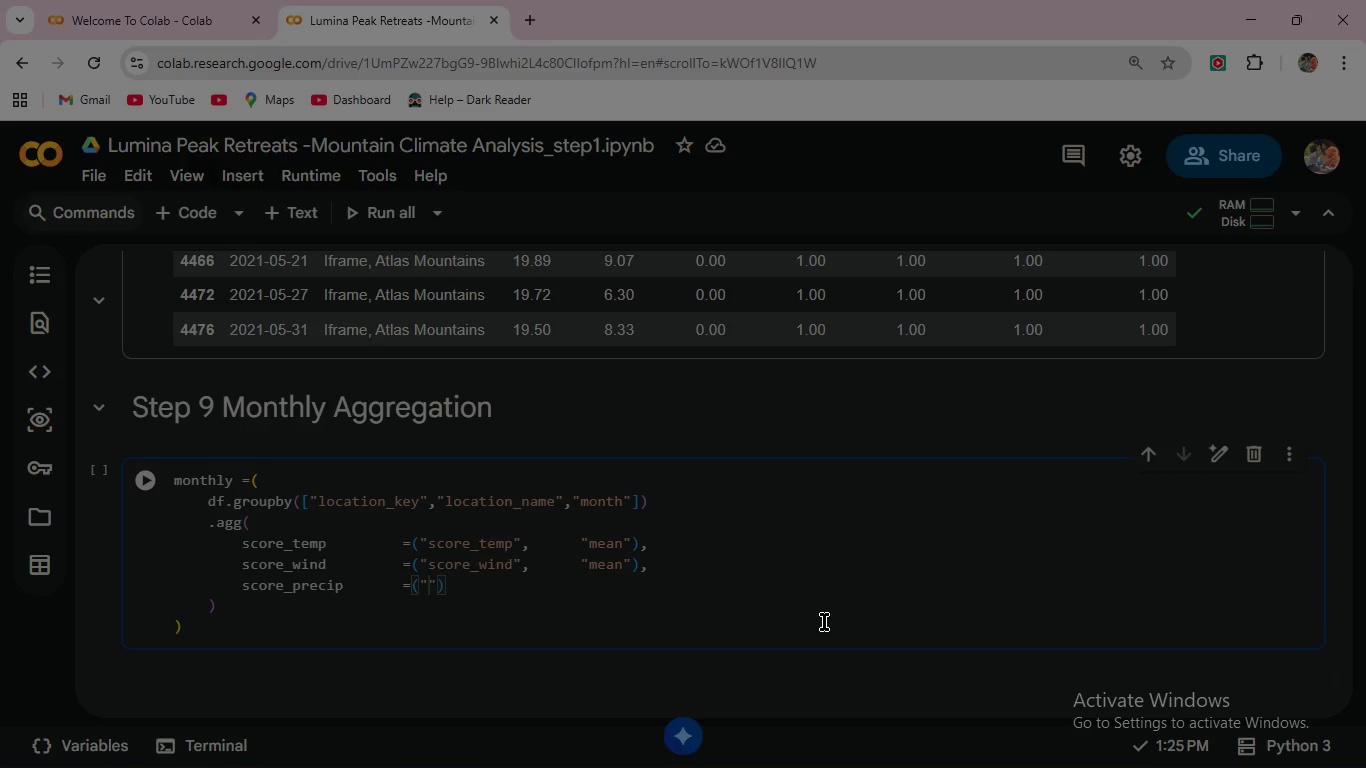 
key(Shift+Quote)
 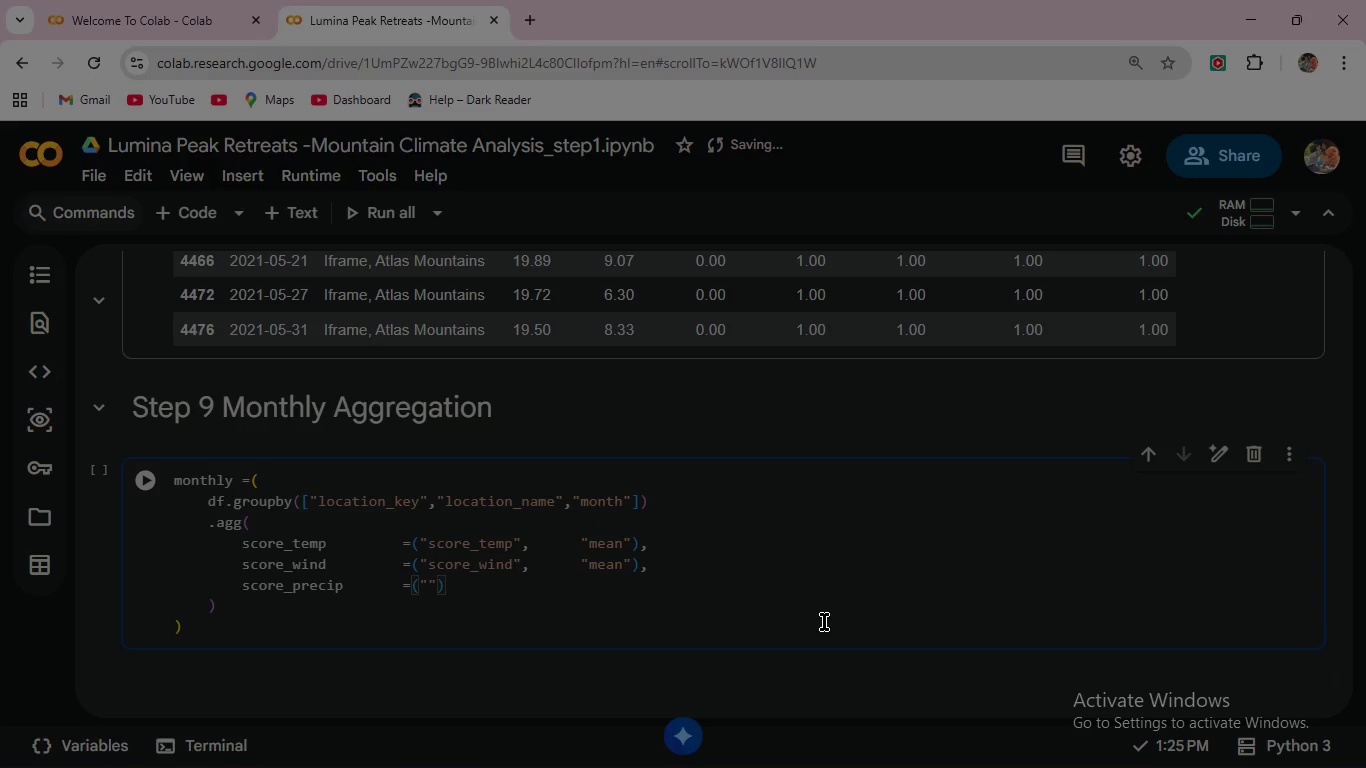 
type(score_)
 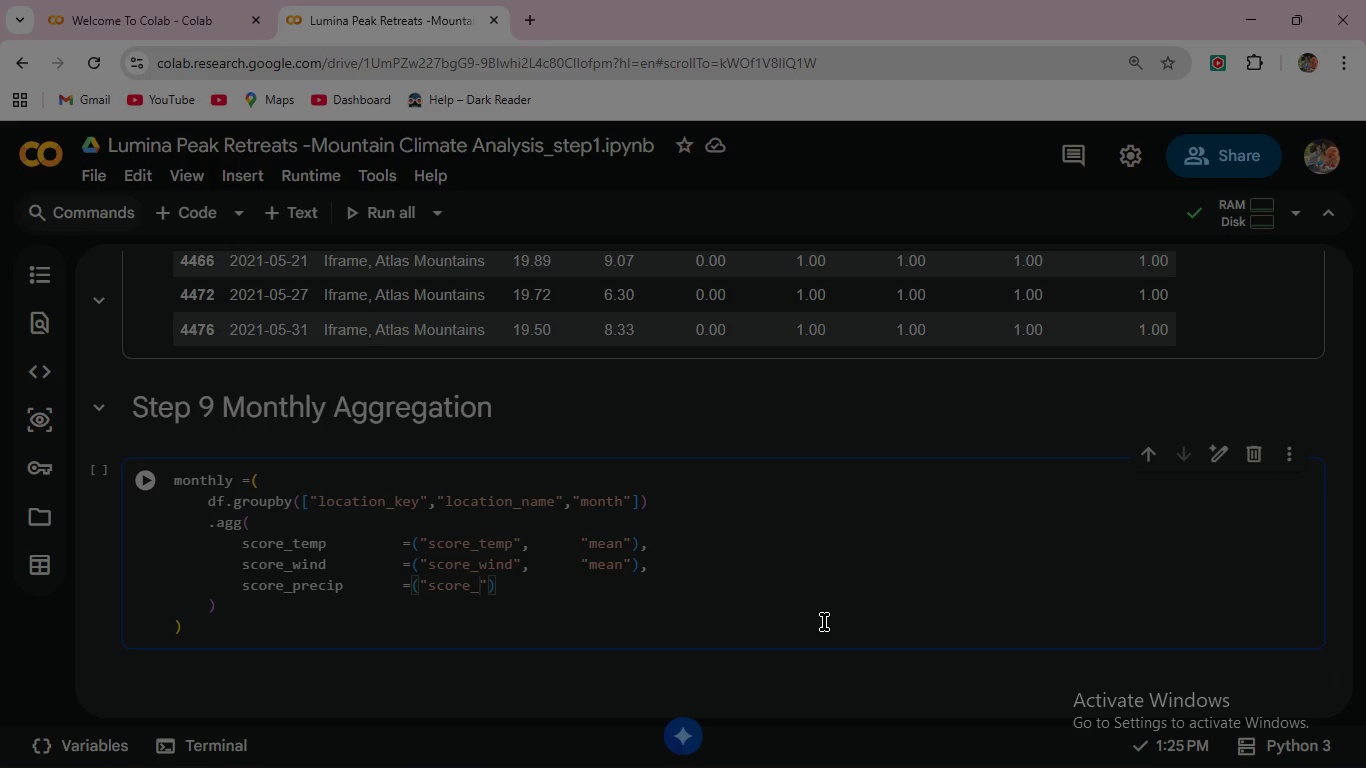 
type(precip)
 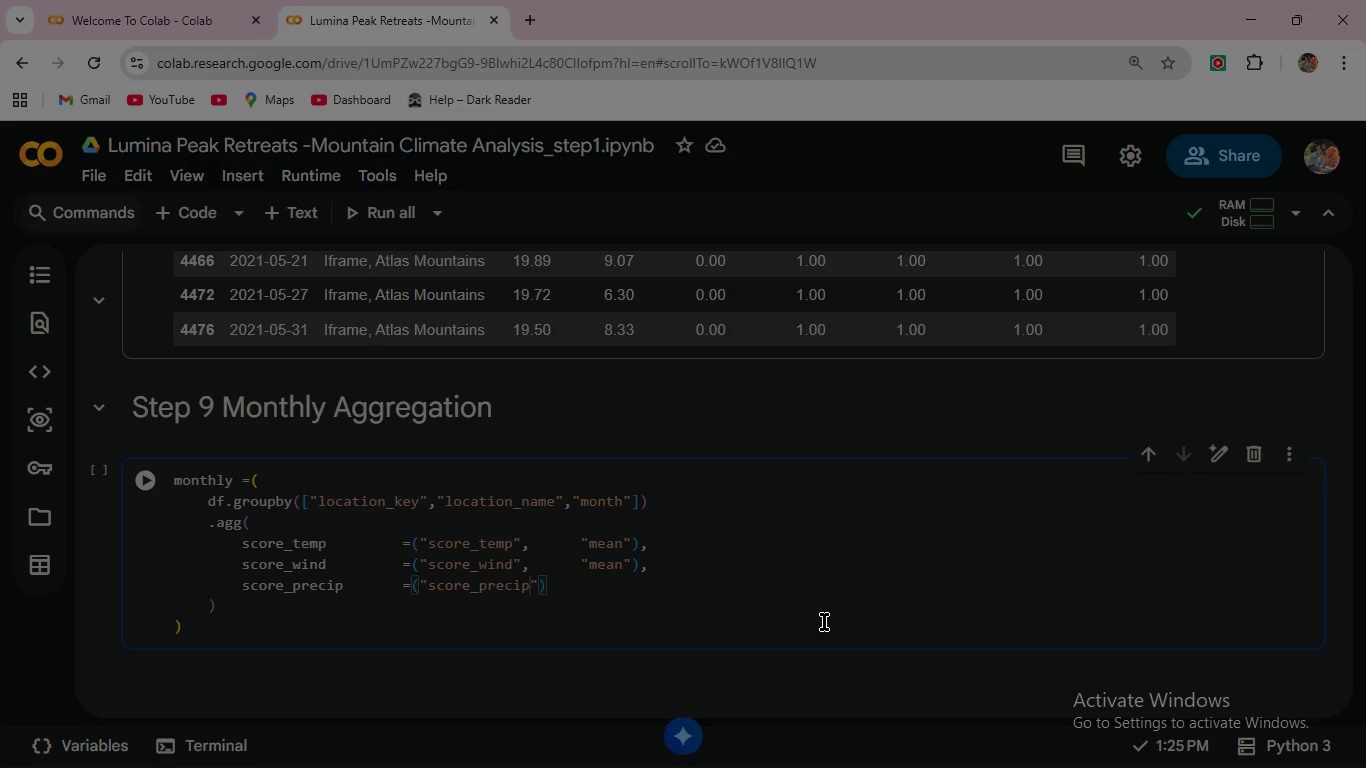 
key(ArrowRight)
 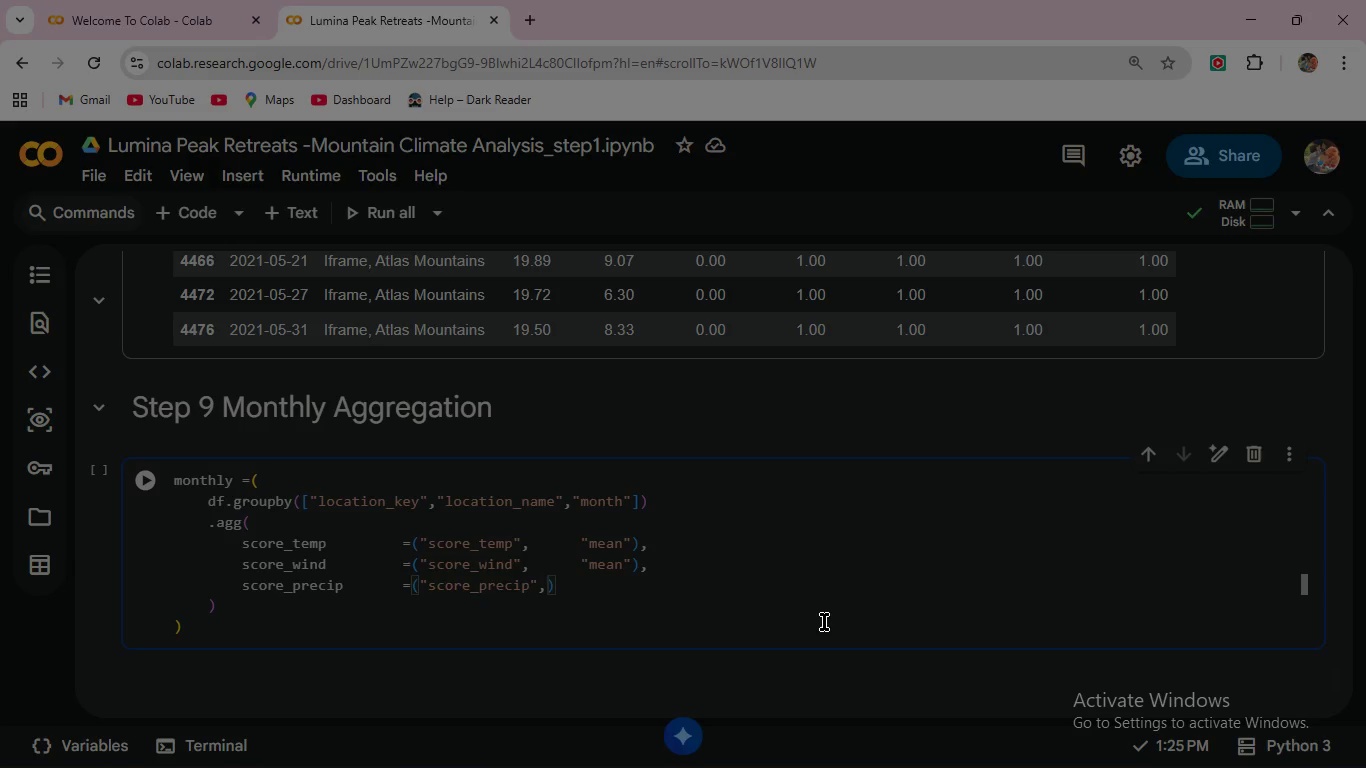 
key(Comma)
 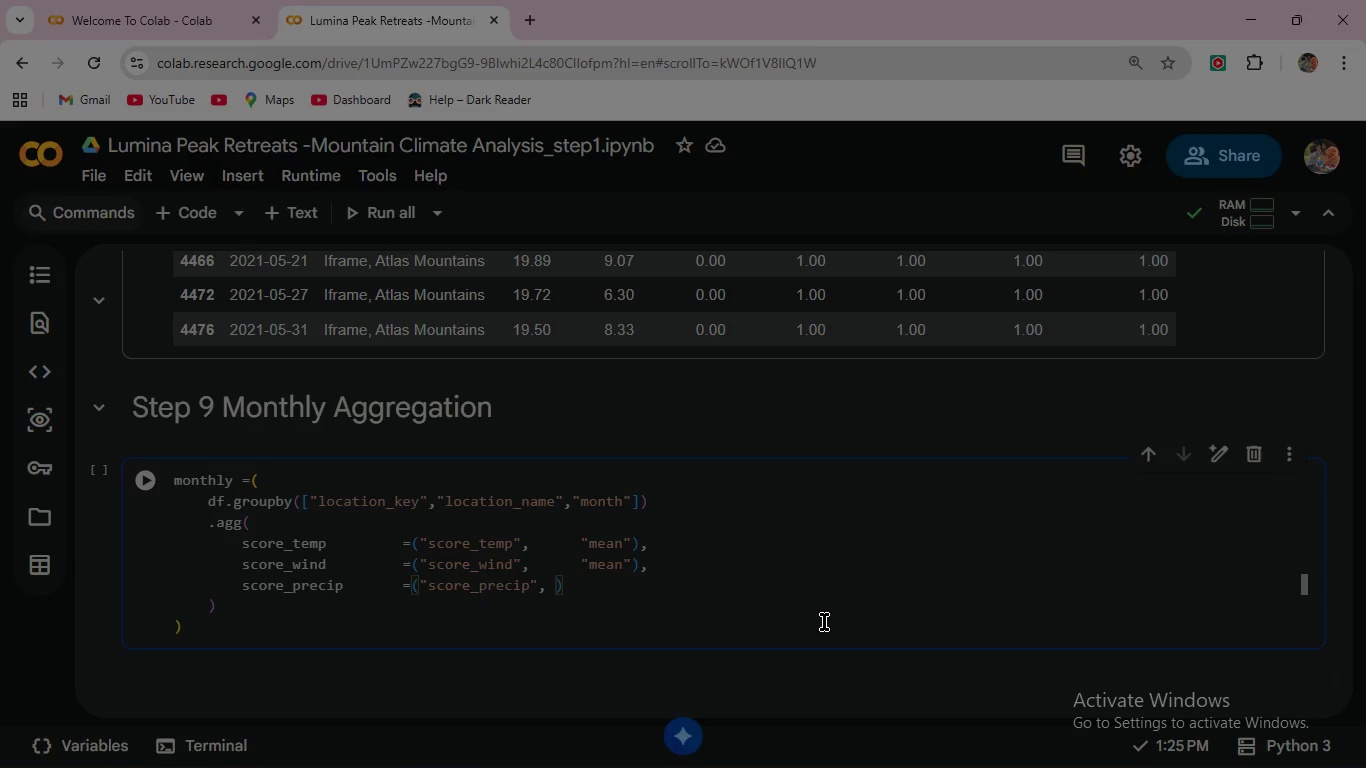 
key(Space)
 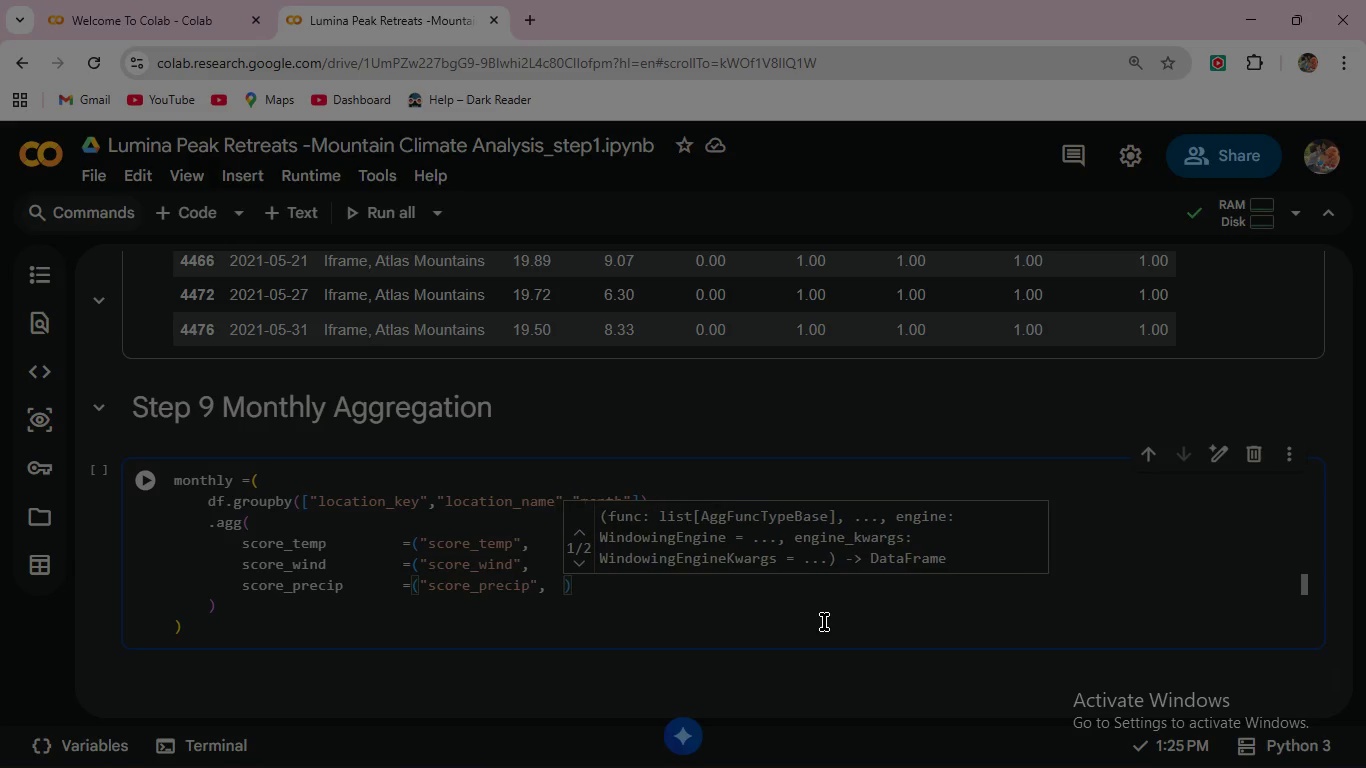 
key(Space)
 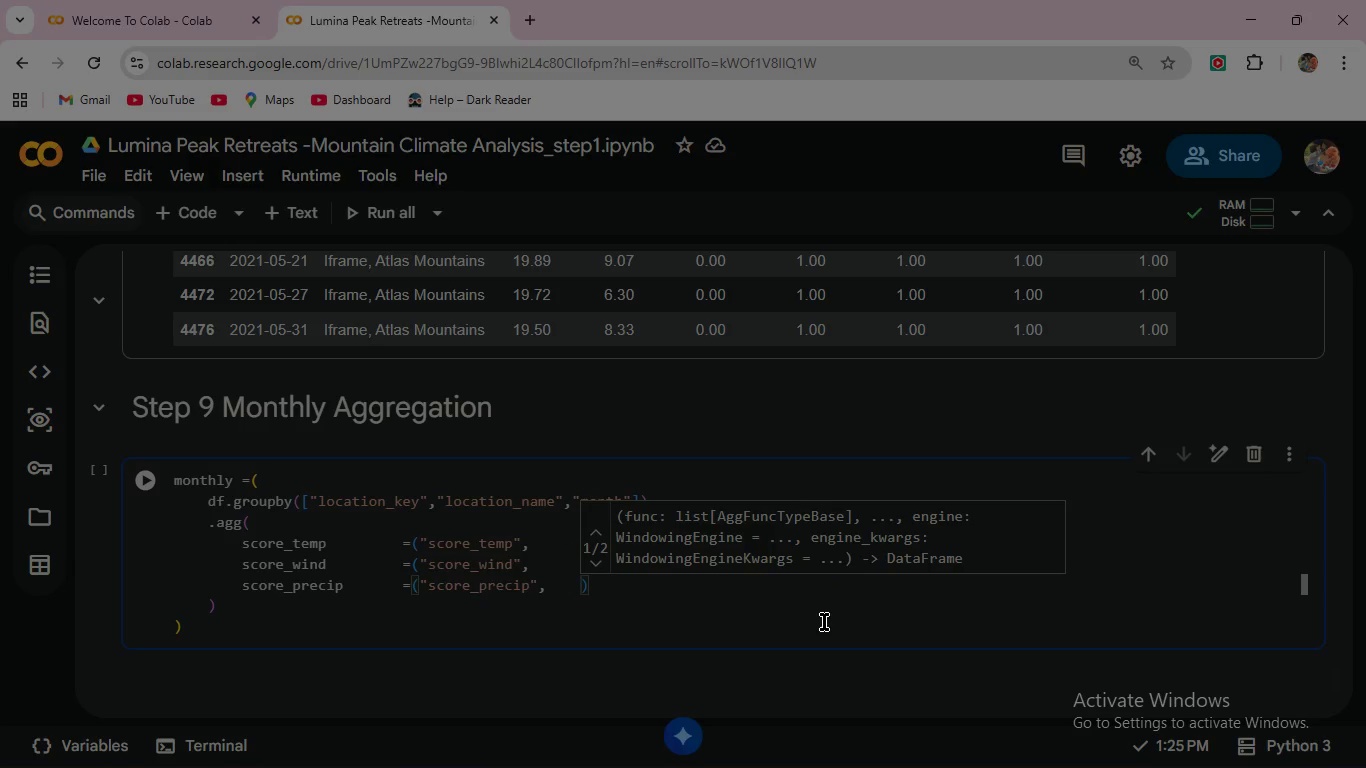 
key(Space)
 